 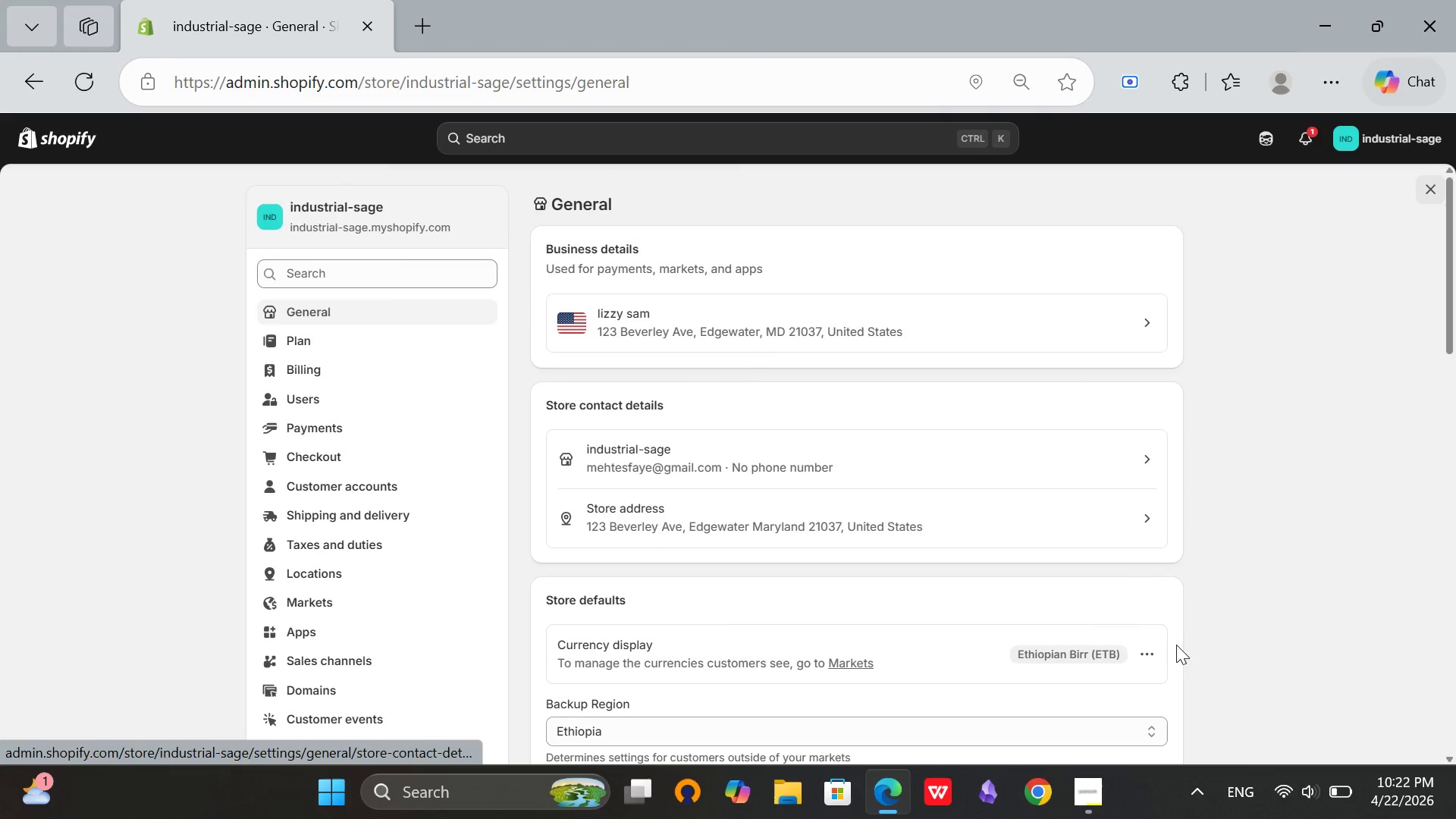 
left_click([1150, 654])
 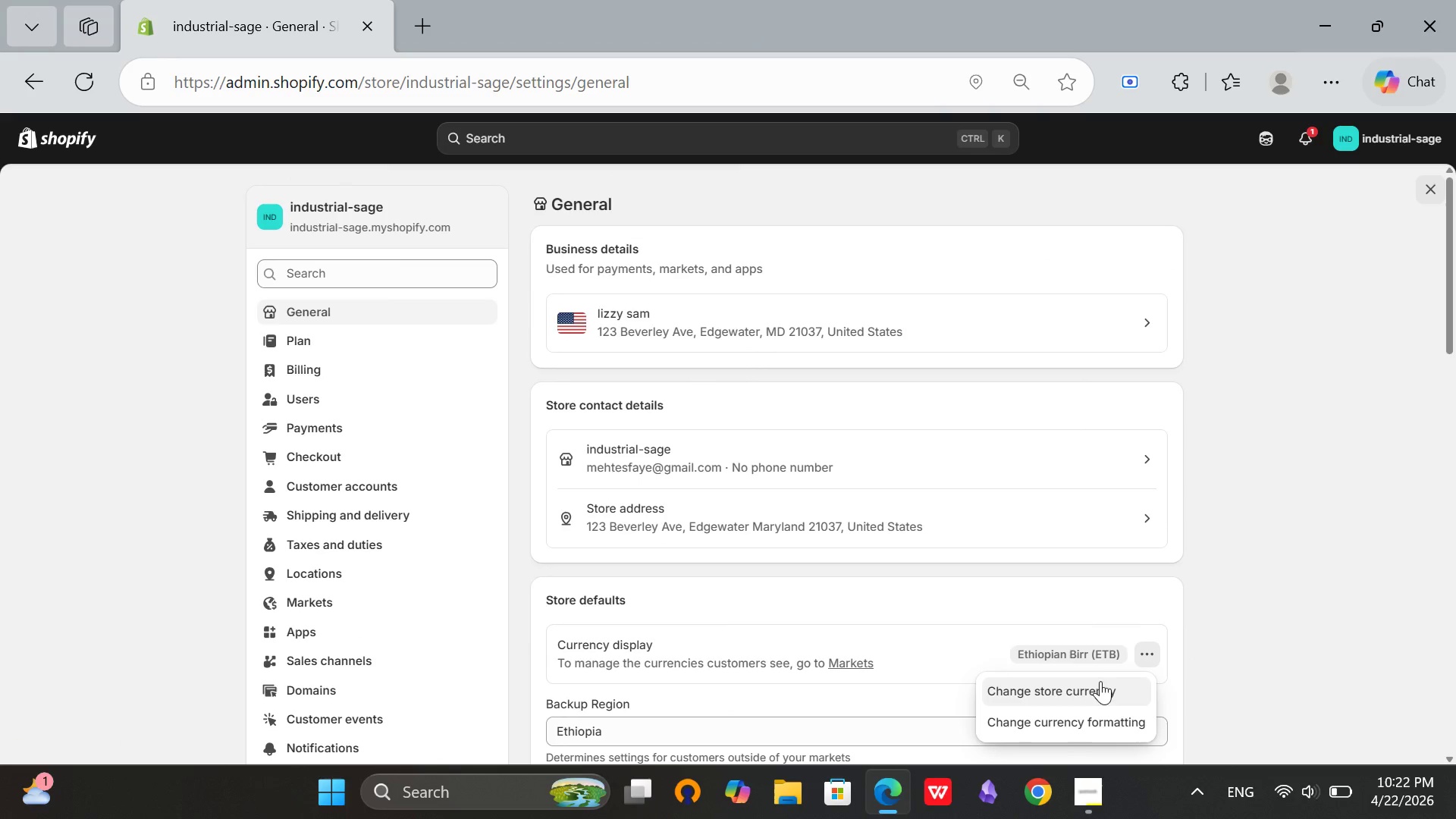 
left_click([1096, 689])
 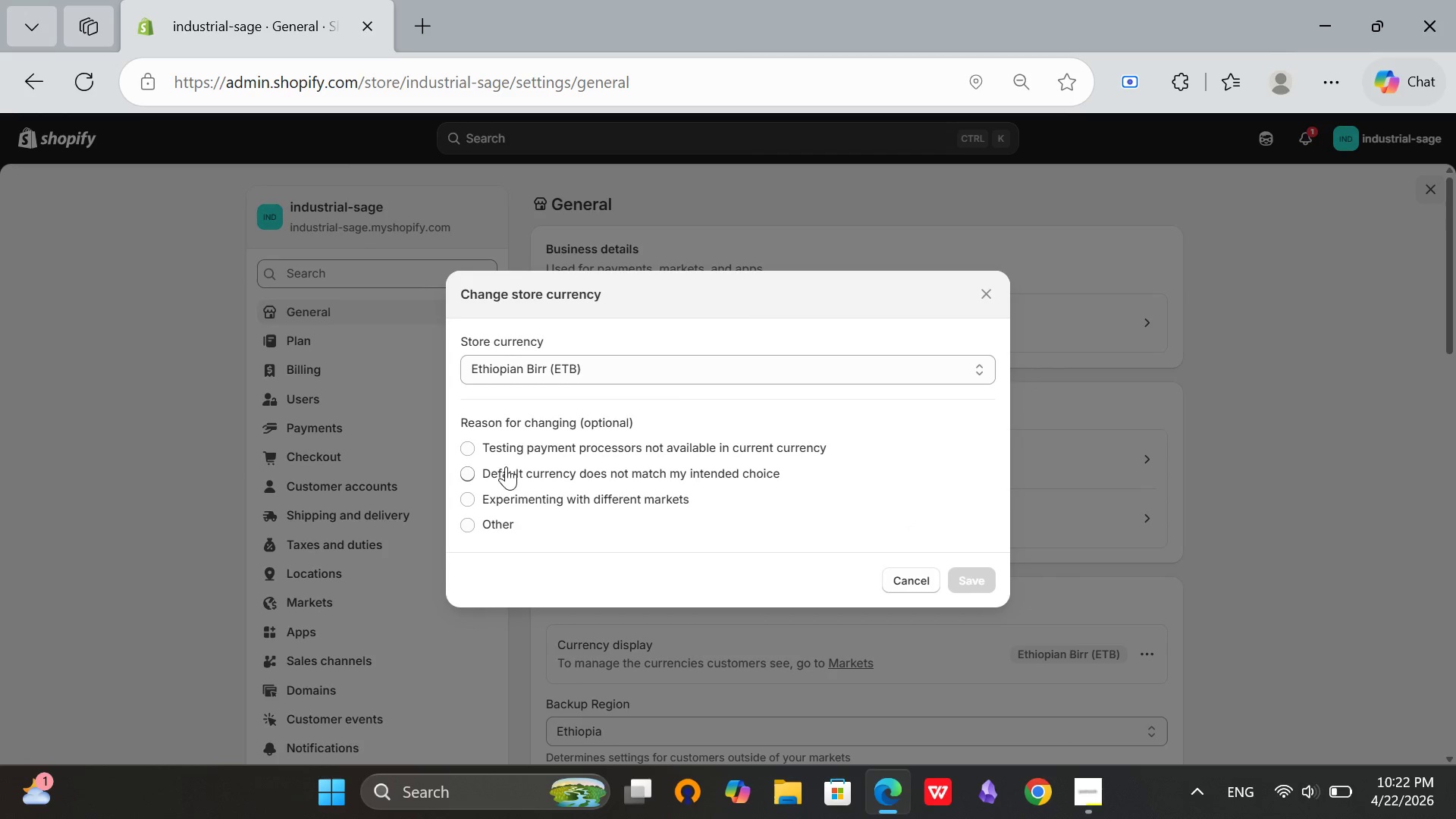 
left_click([505, 468])
 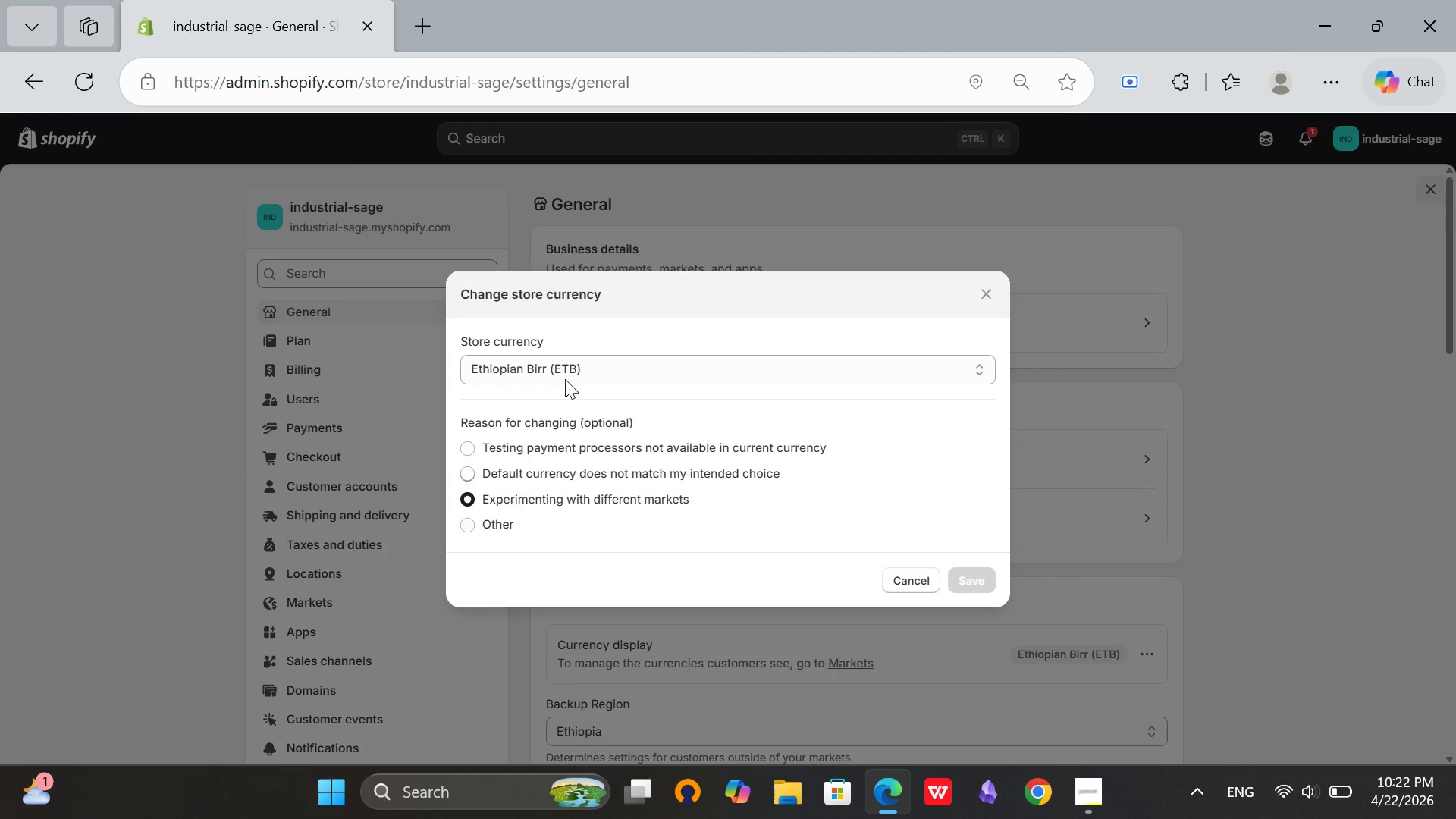 
double_click([566, 377])
 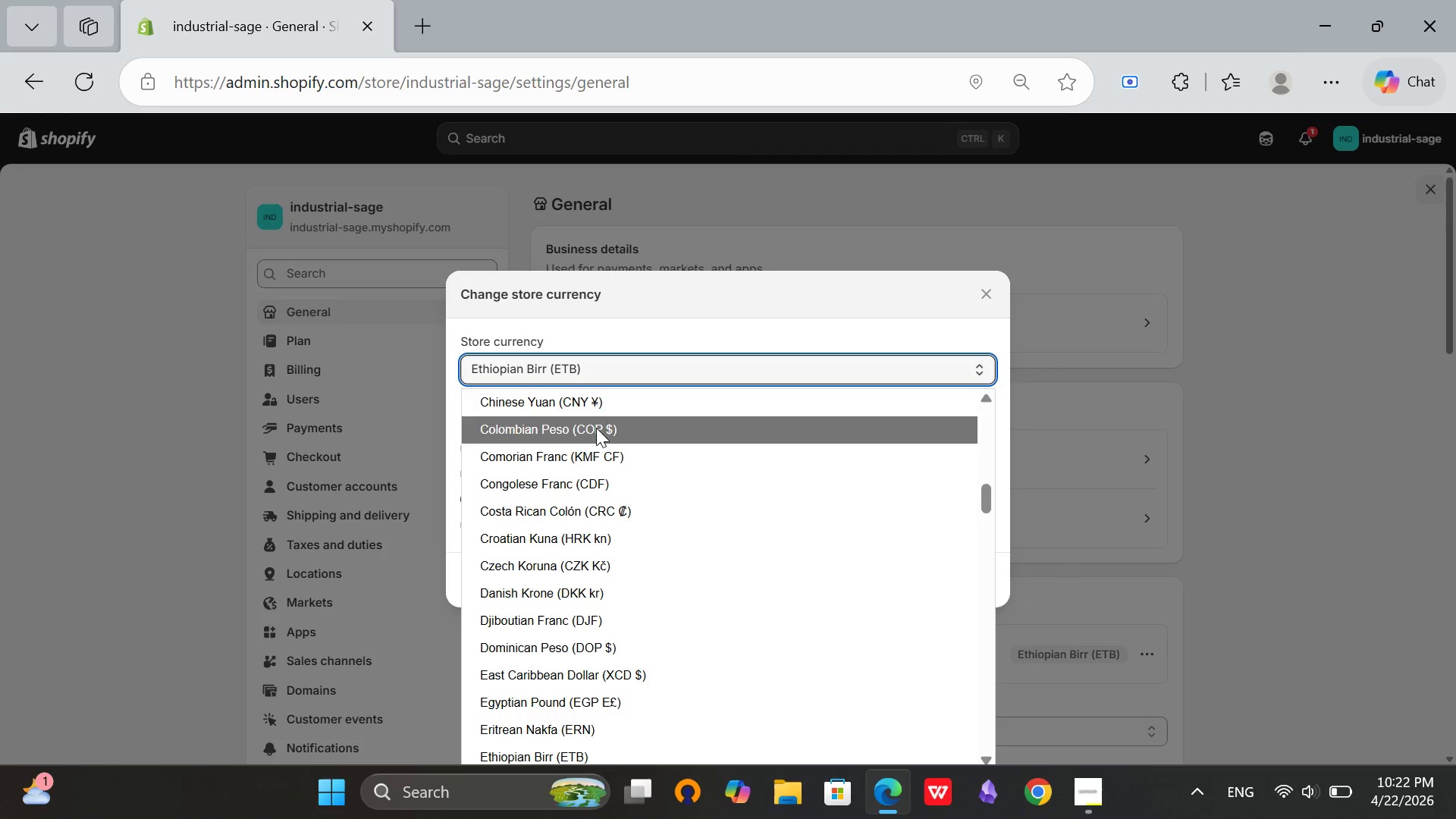 
scroll: coordinate [739, 448], scroll_direction: up, amount: 13.0
 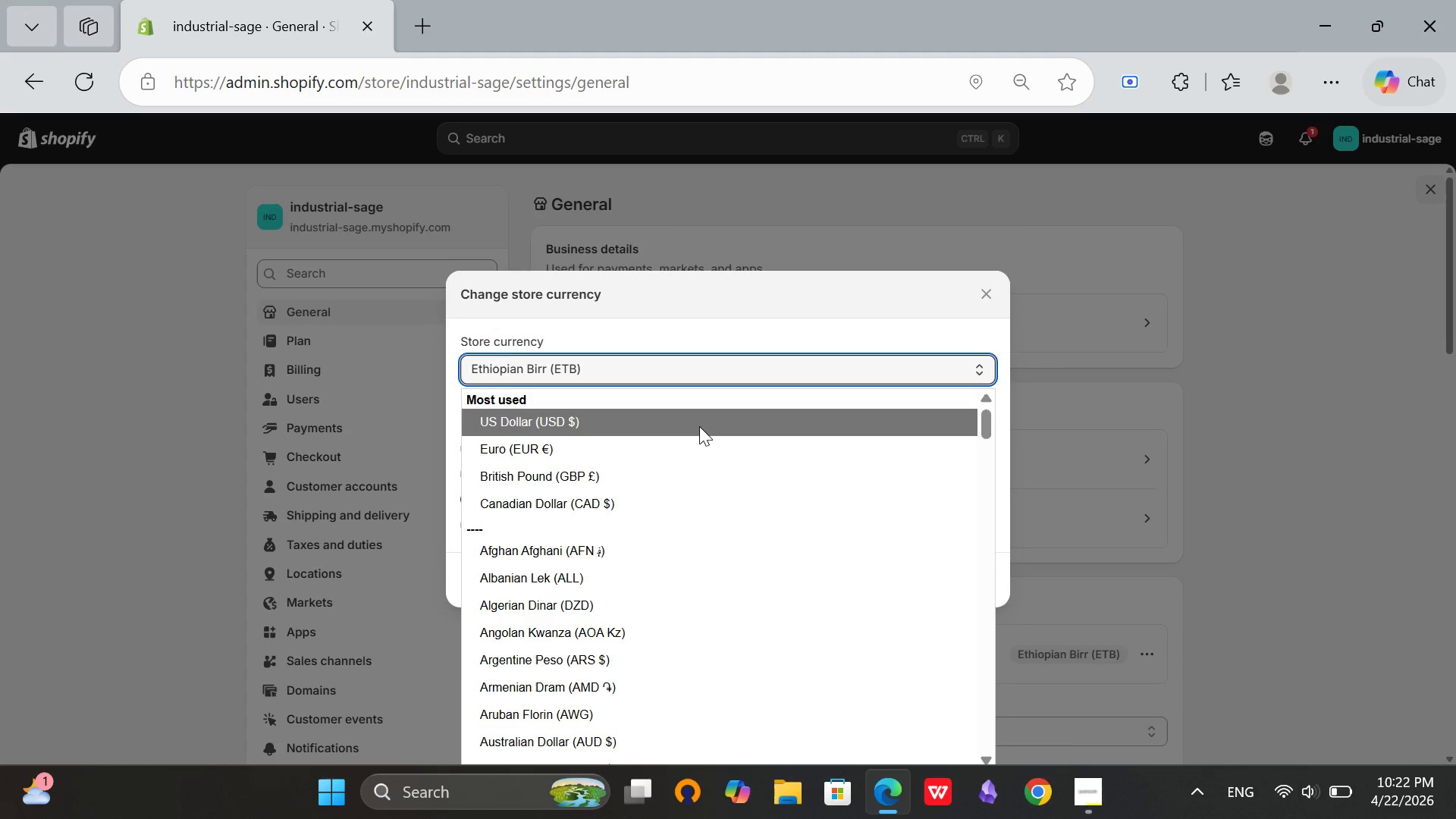 
left_click([699, 426])
 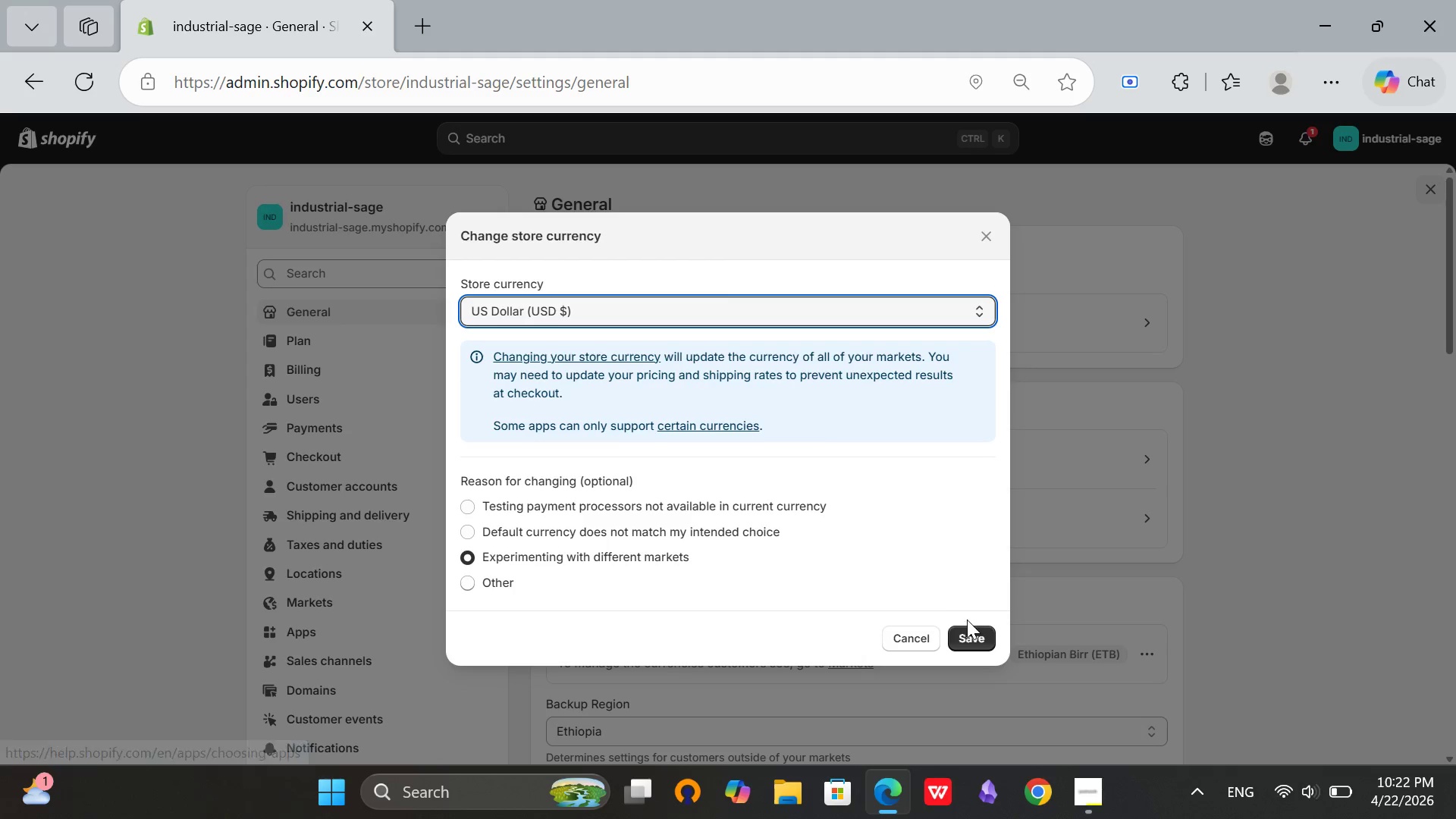 
left_click([959, 639])
 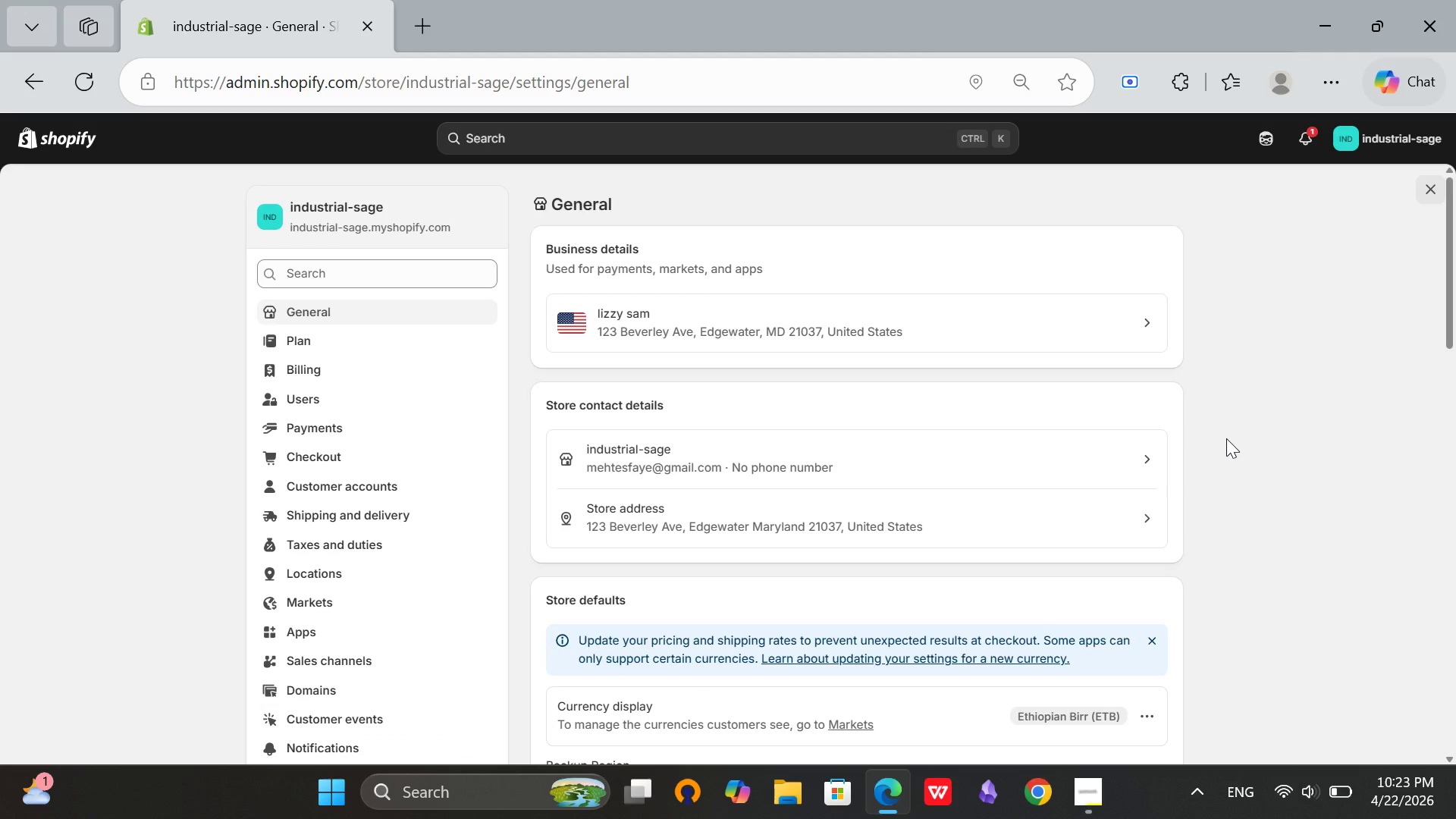 
wait(7.83)
 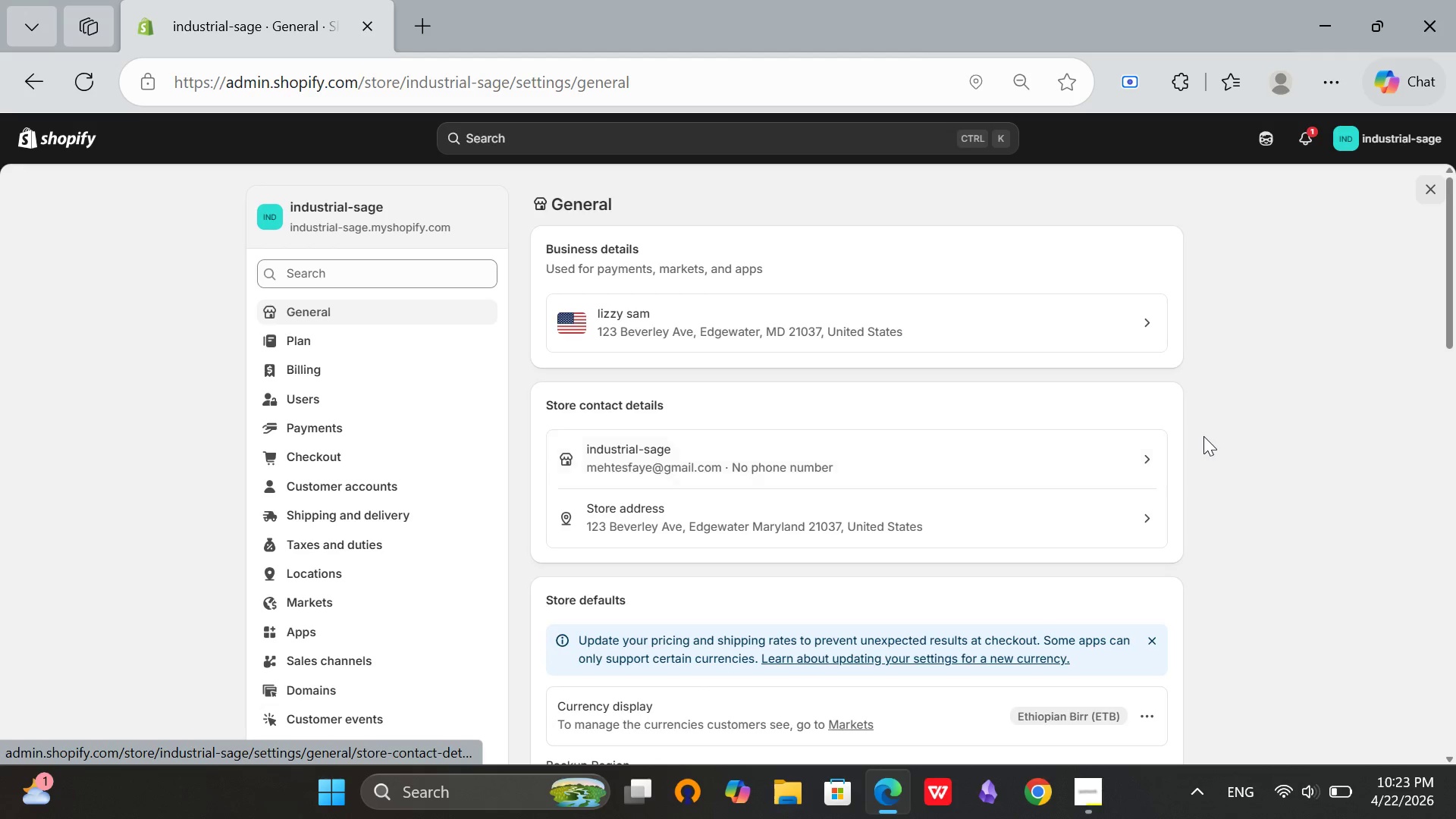 
scroll: coordinate [664, 369], scroll_direction: up, amount: 4.0
 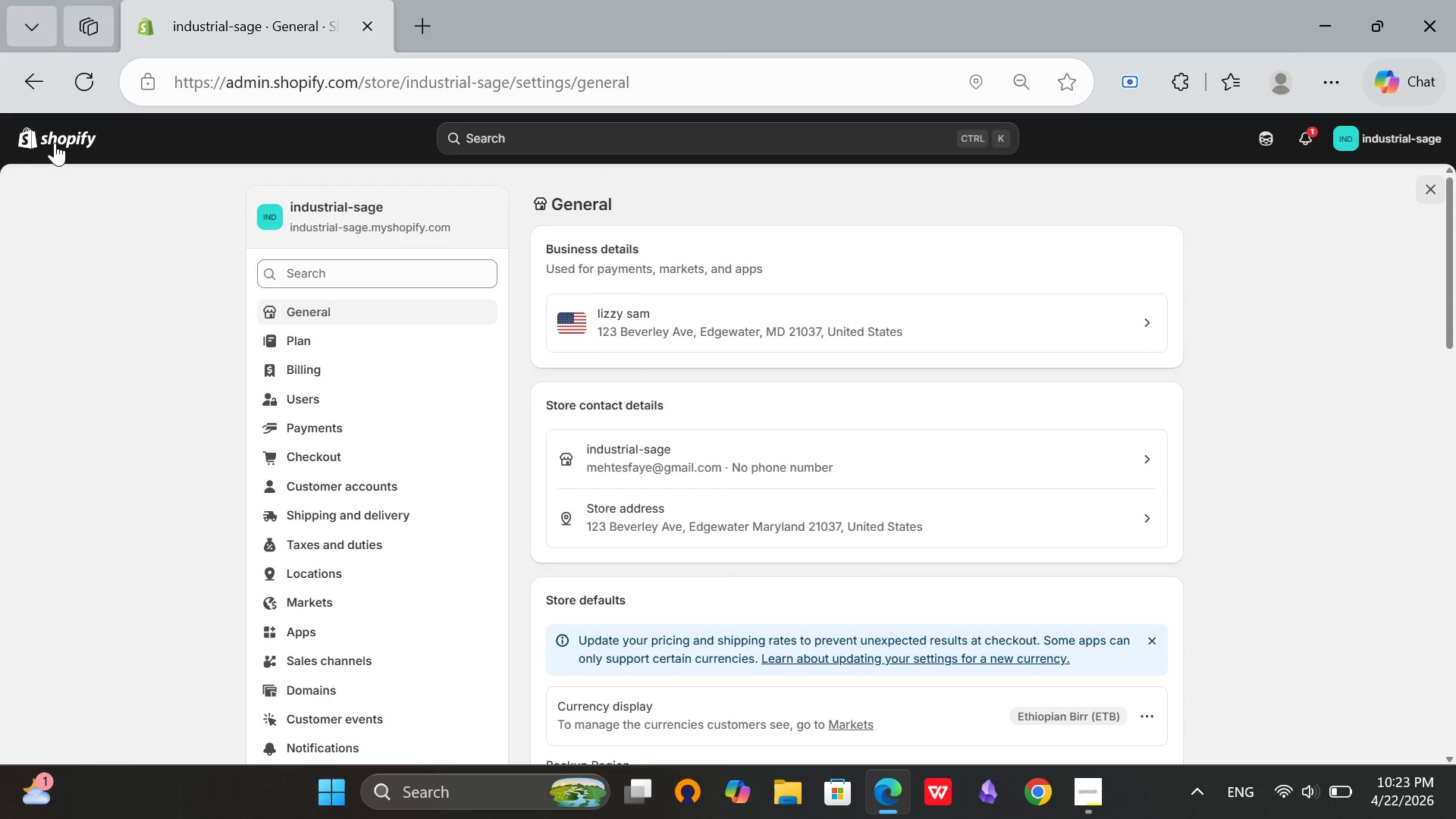 
scroll: coordinate [1150, 513], scroll_direction: none, amount: 0.0
 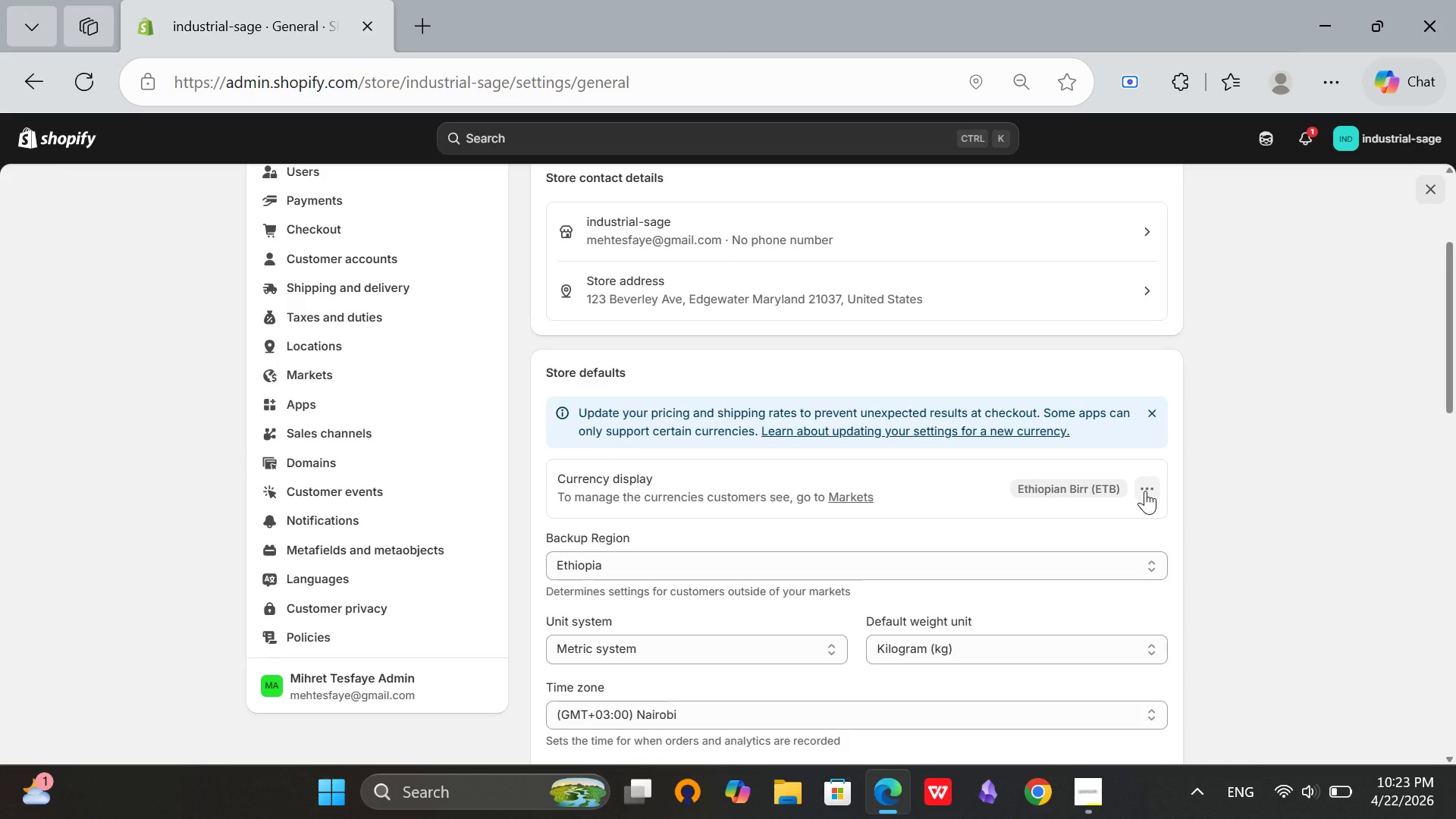 
left_click([1145, 491])
 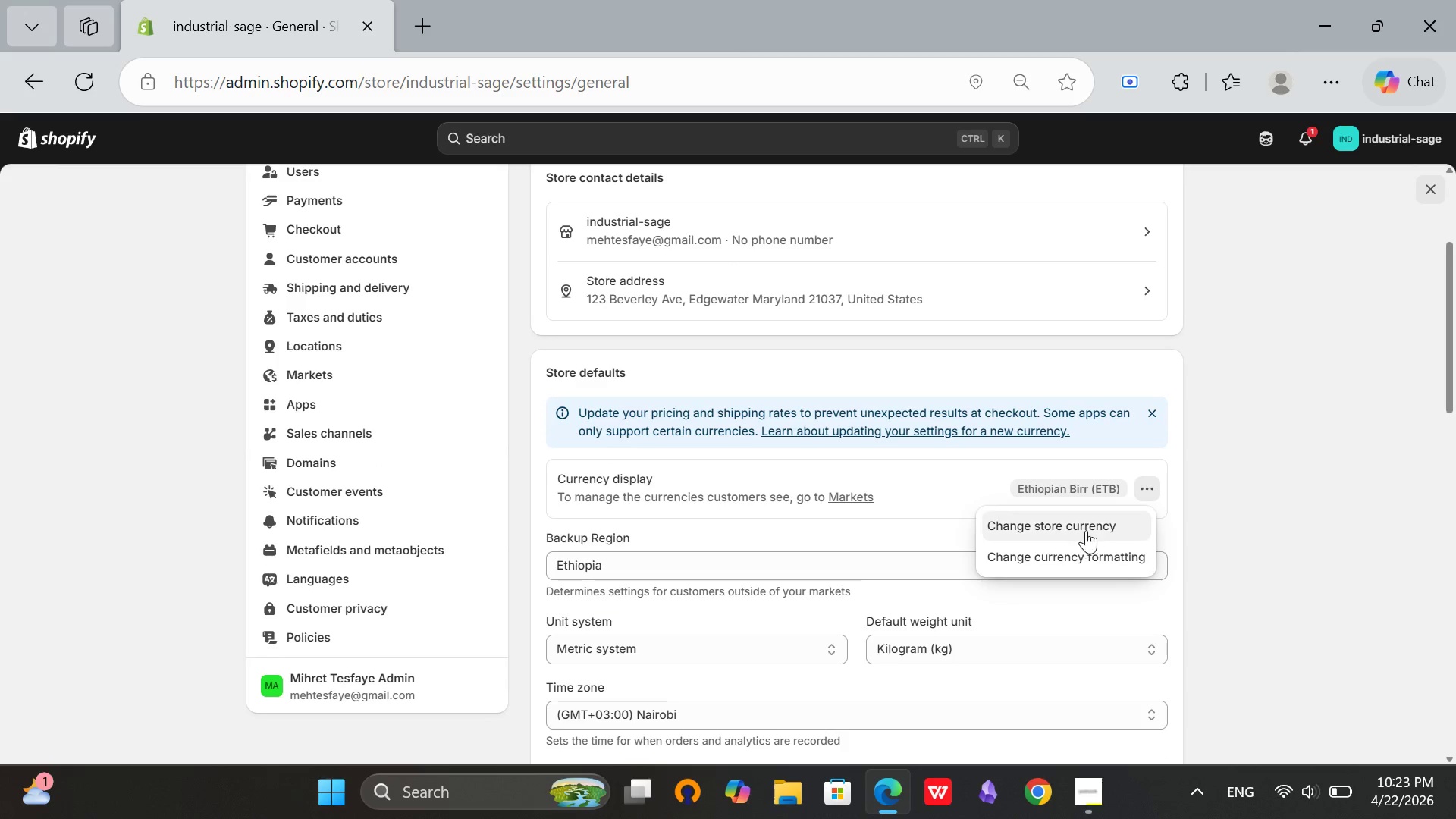 
left_click([1086, 529])
 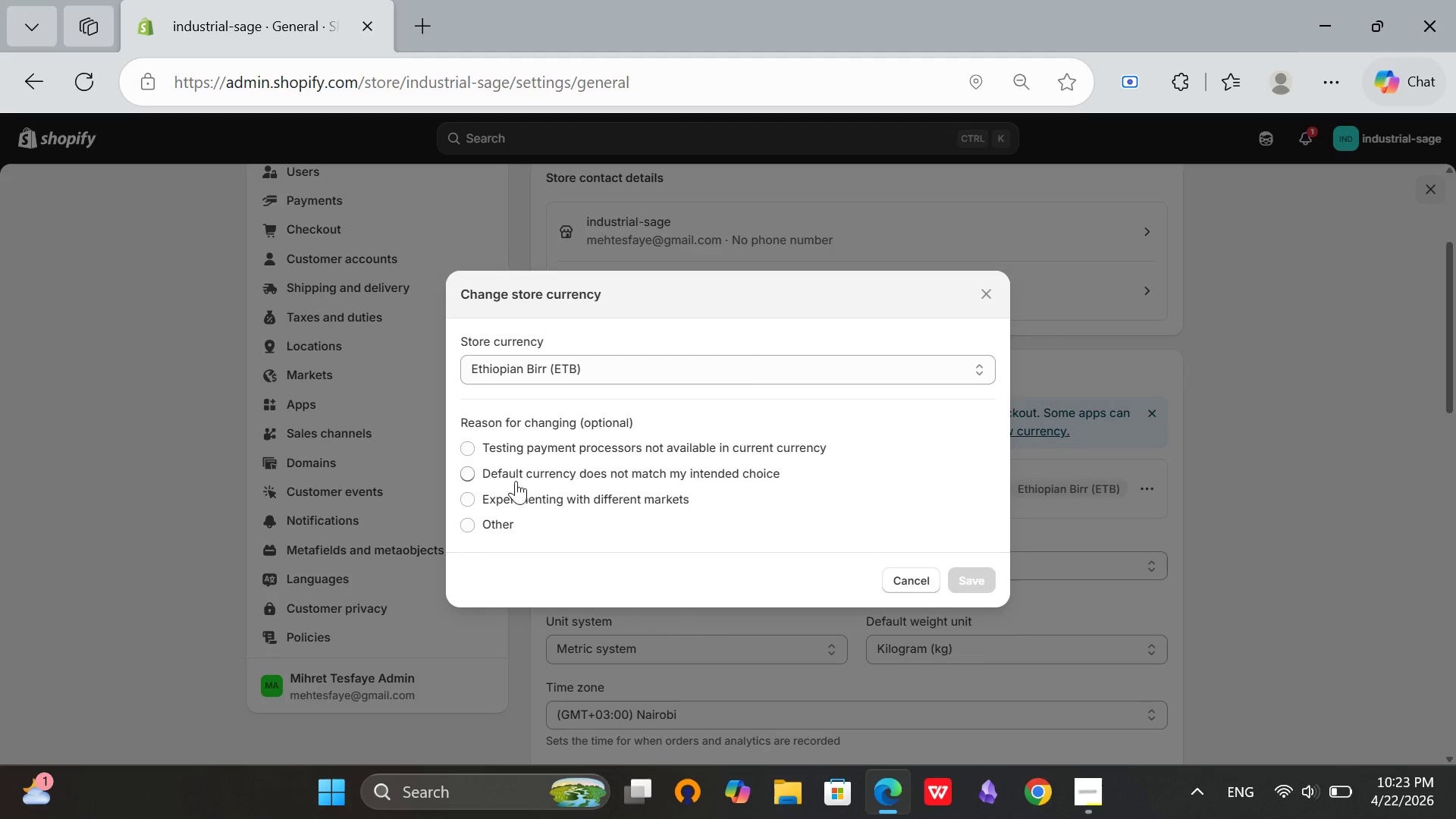 
left_click([496, 495])
 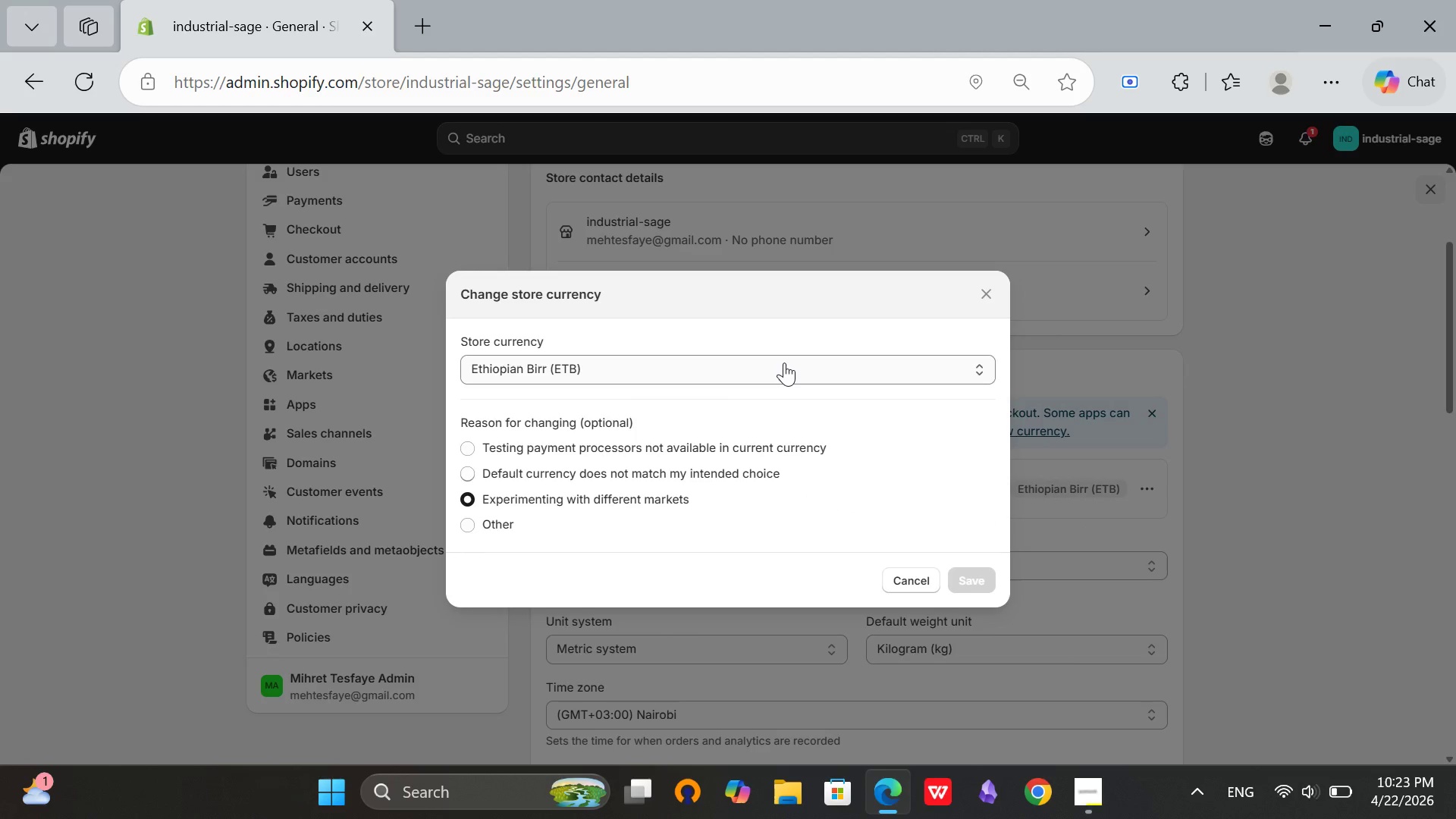 
left_click([784, 362])
 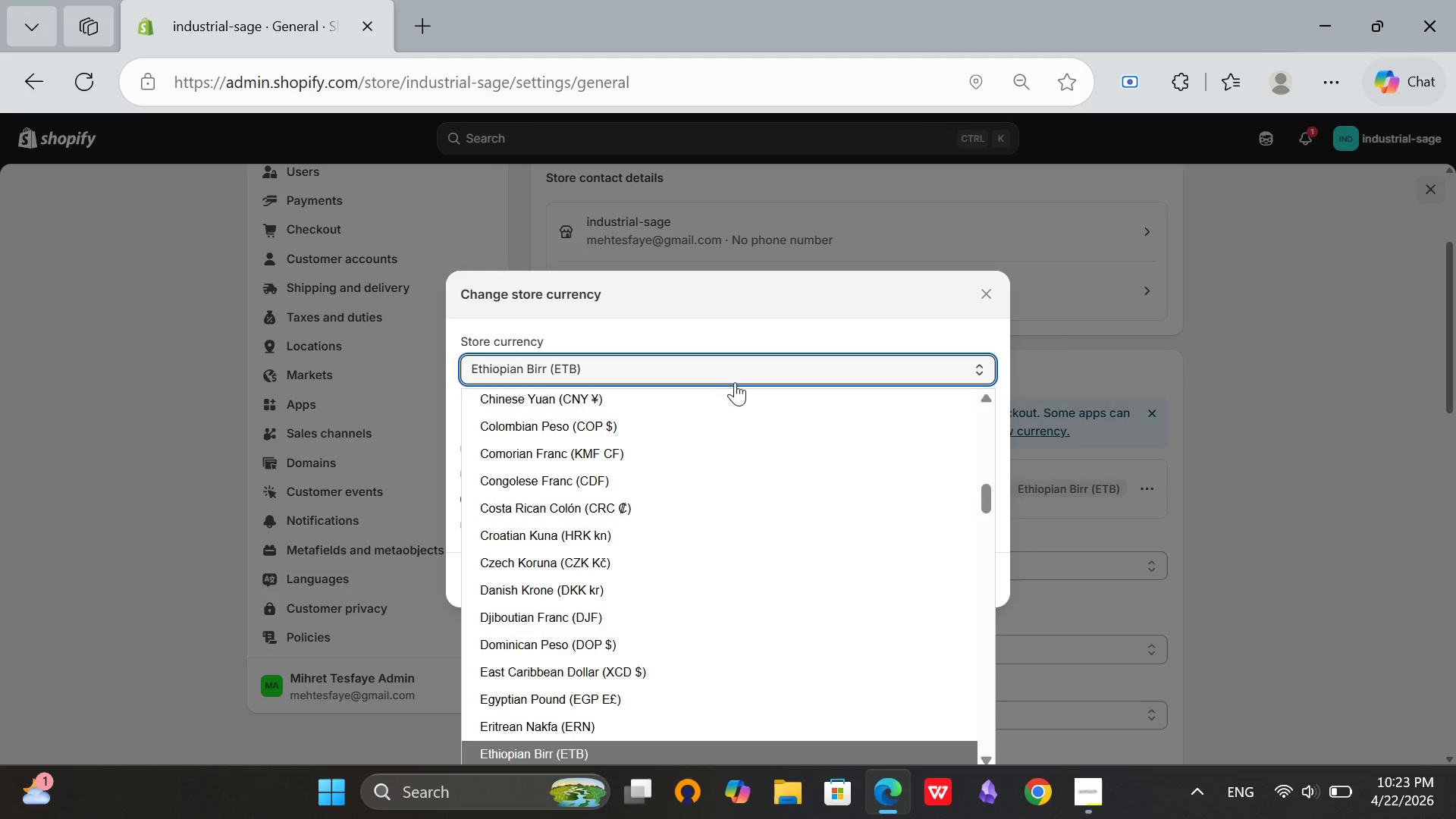 
scroll: coordinate [731, 388], scroll_direction: up, amount: 5.0
 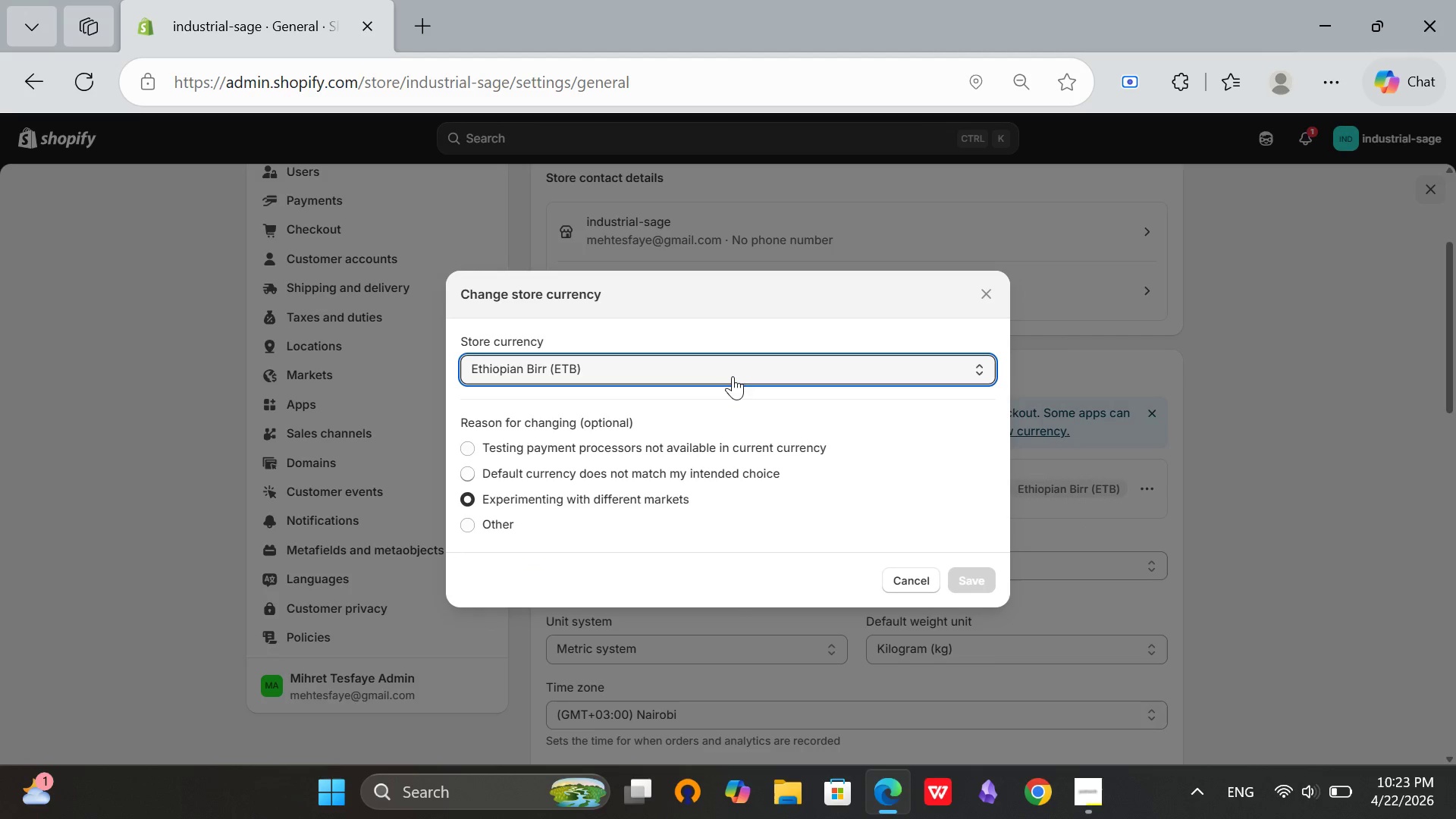 
left_click([736, 368])
 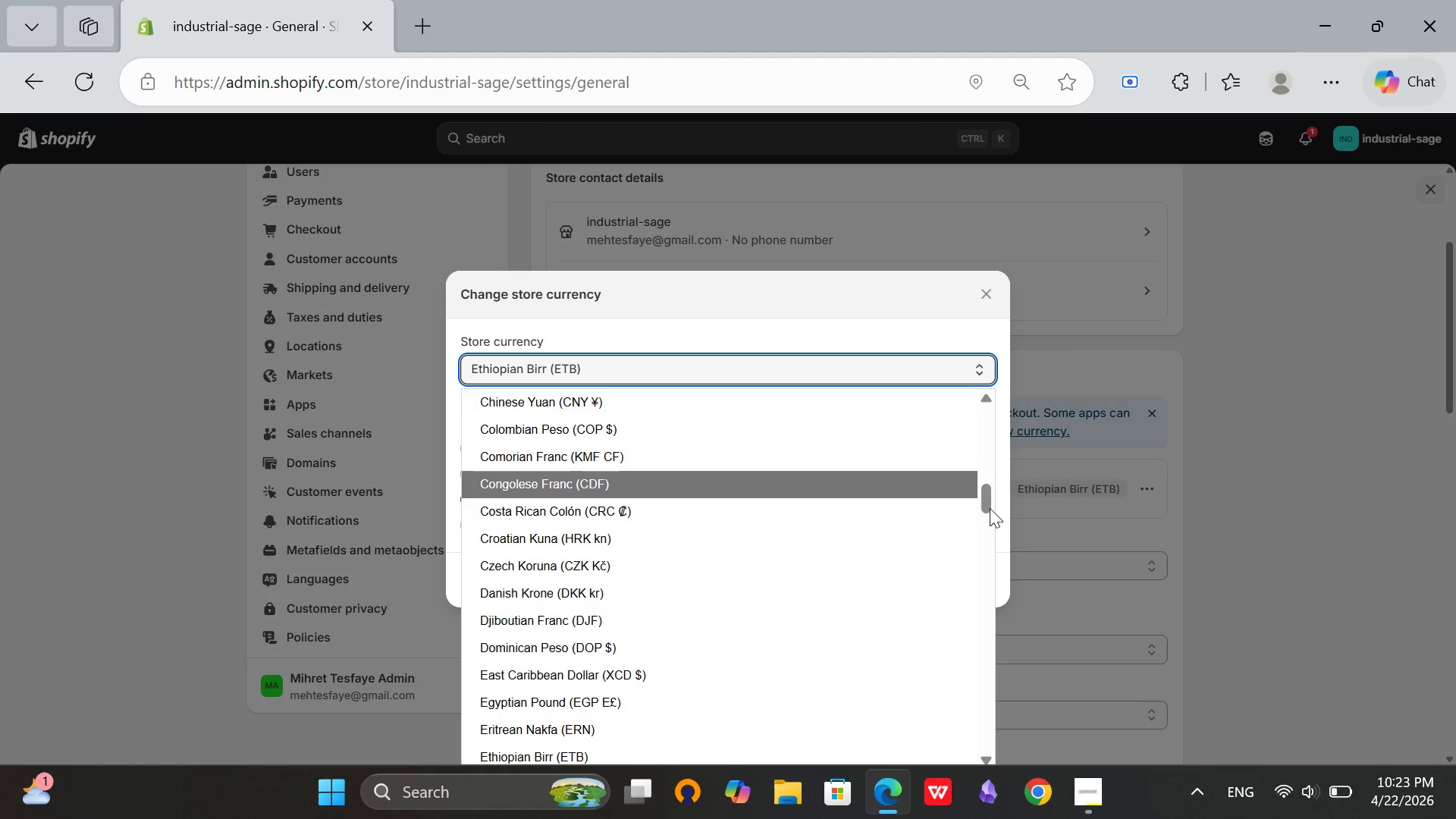 
left_click_drag(start_coordinate=[987, 504], to_coordinate=[992, 401])
 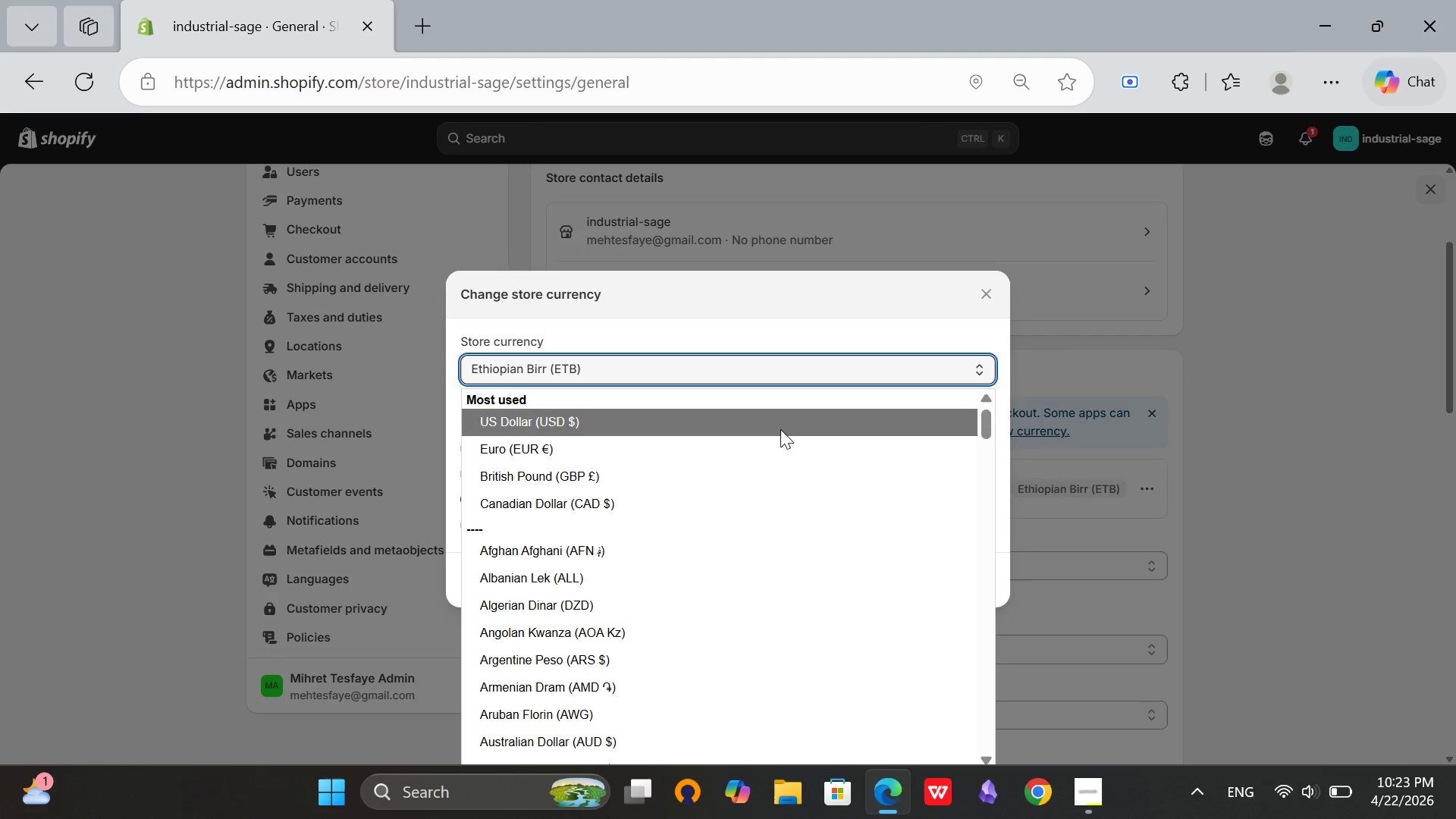 
left_click([780, 427])
 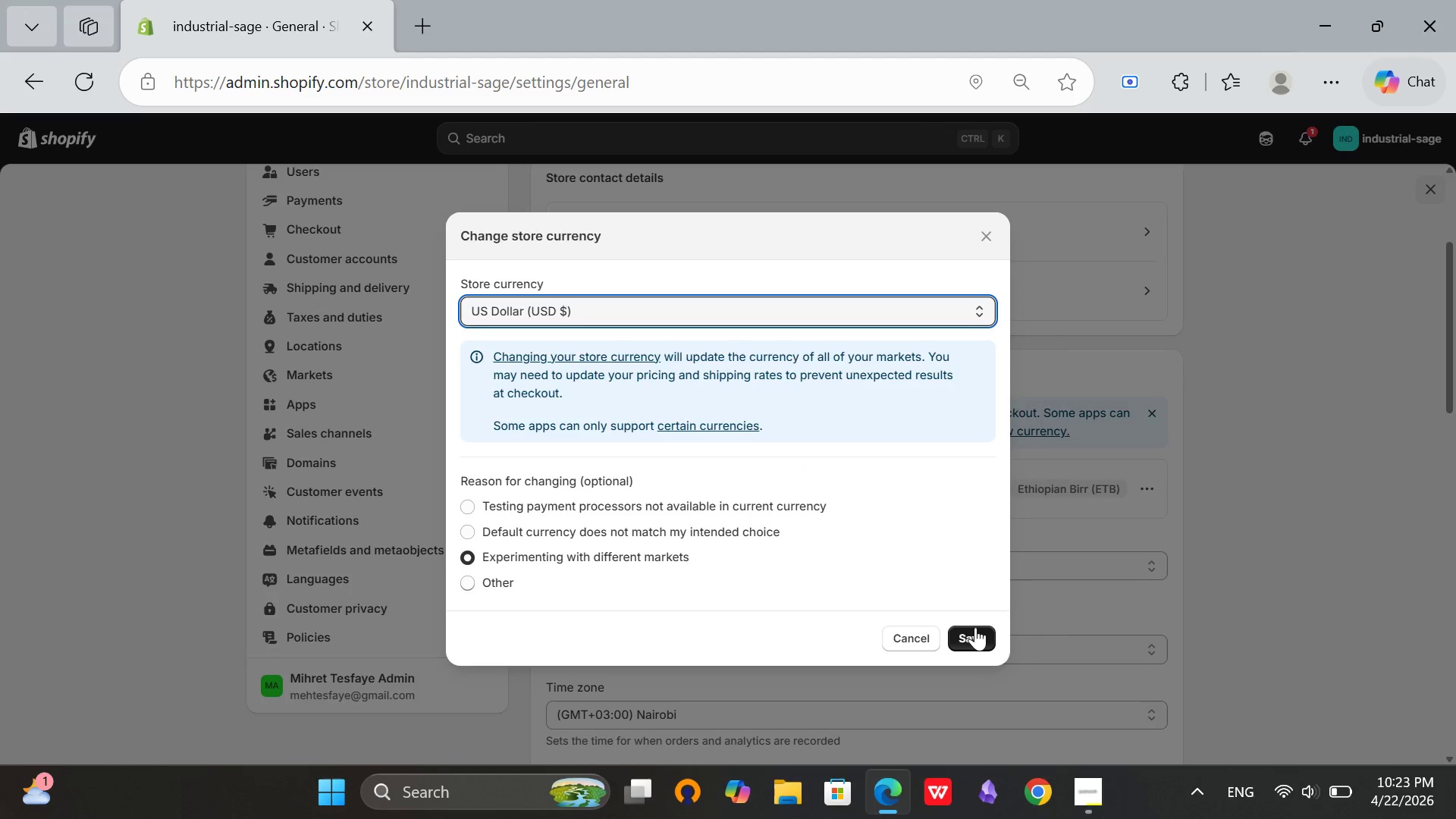 
left_click([973, 632])
 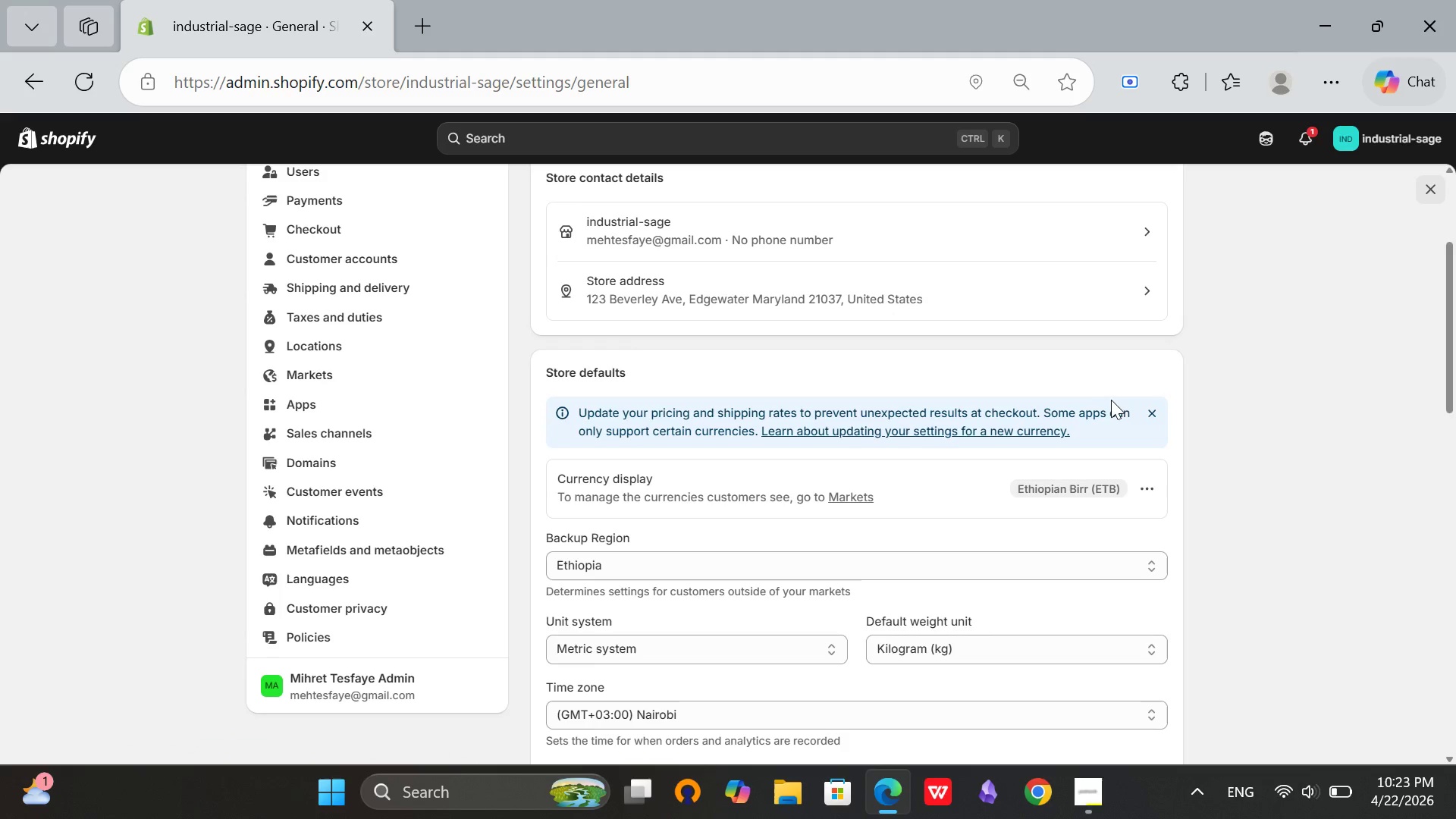 
wait(5.72)
 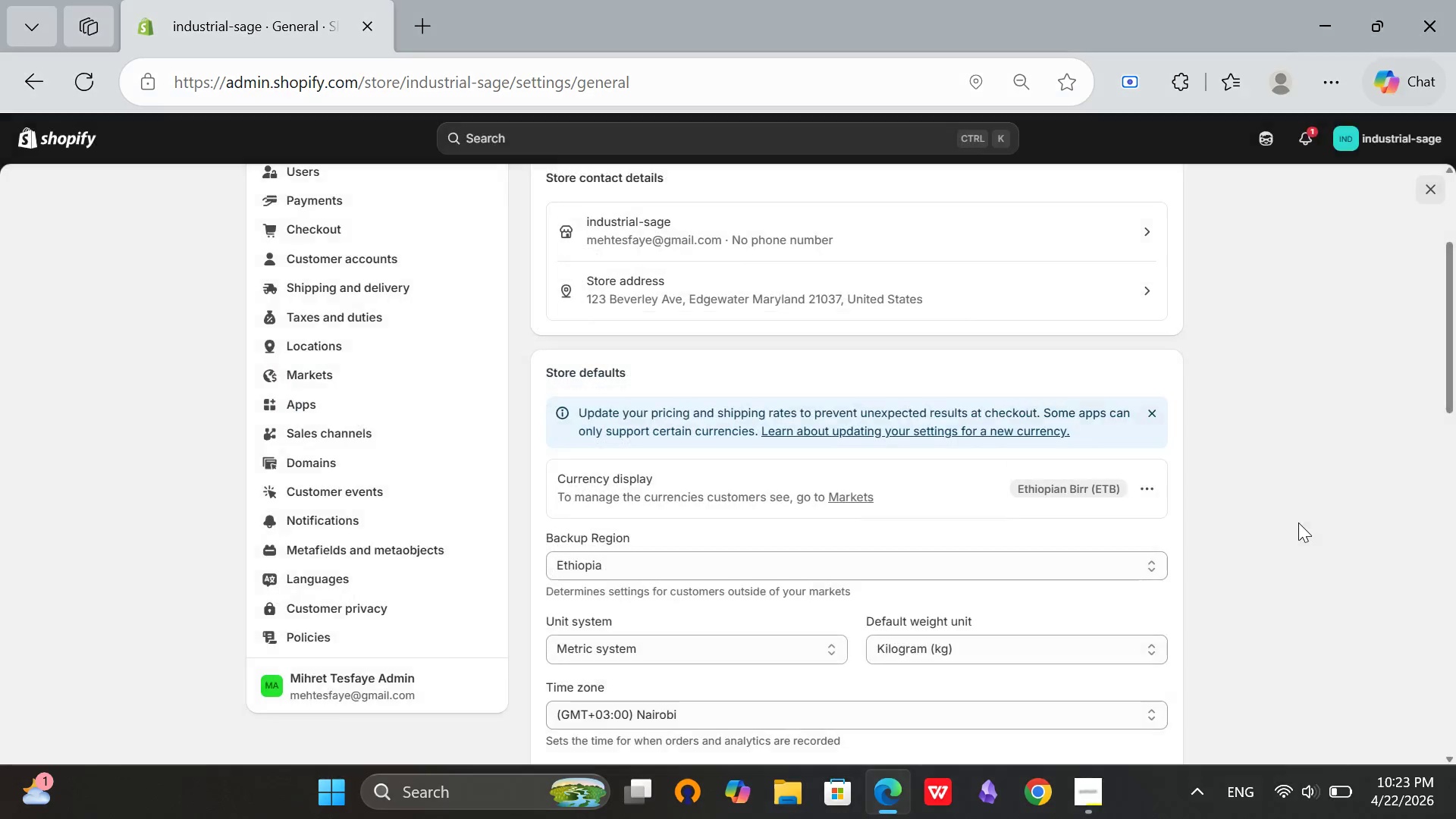 
left_click([1149, 419])
 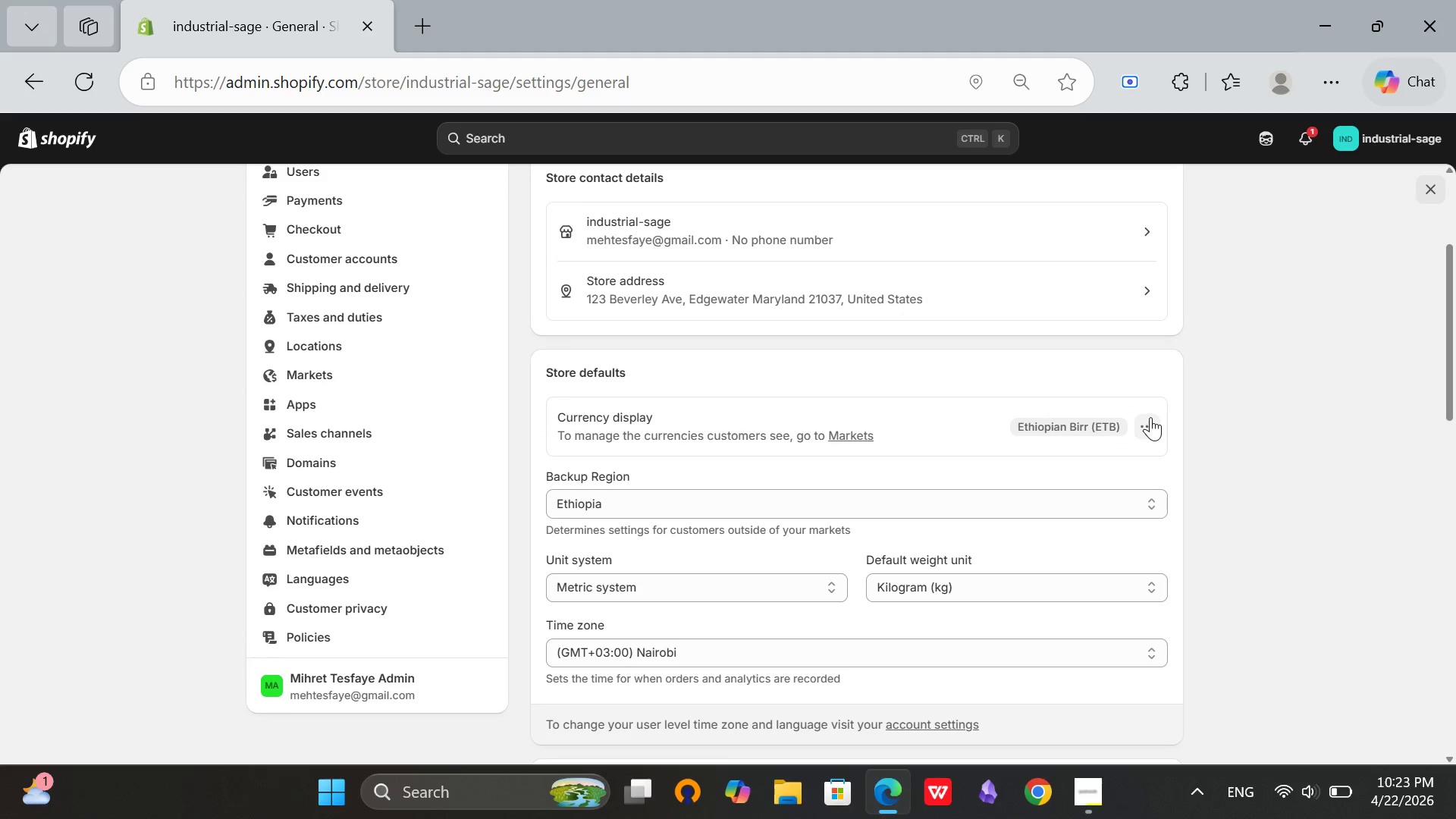 
scroll: coordinate [1150, 417], scroll_direction: down, amount: 1.0
 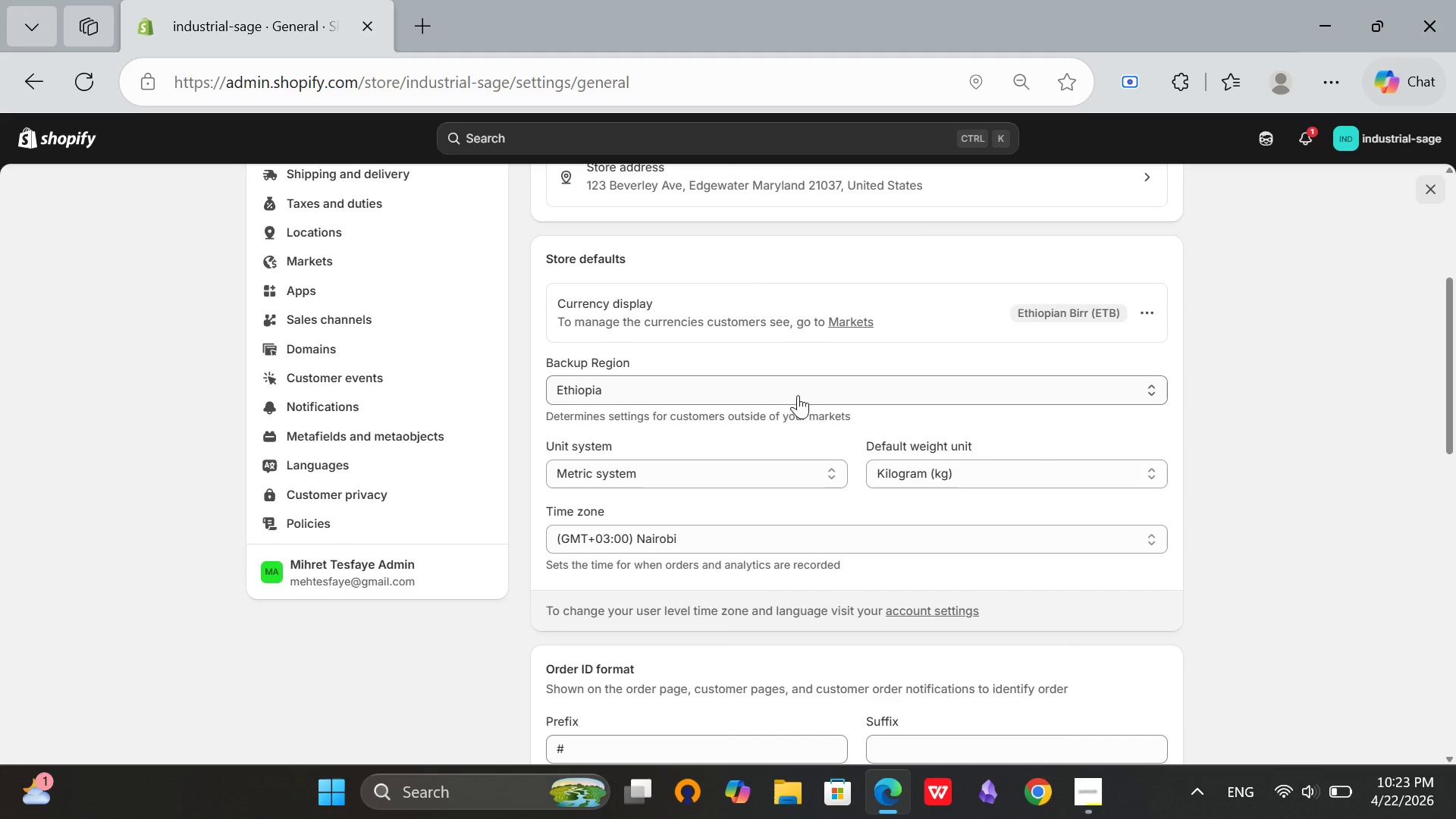 
left_click([798, 395])
 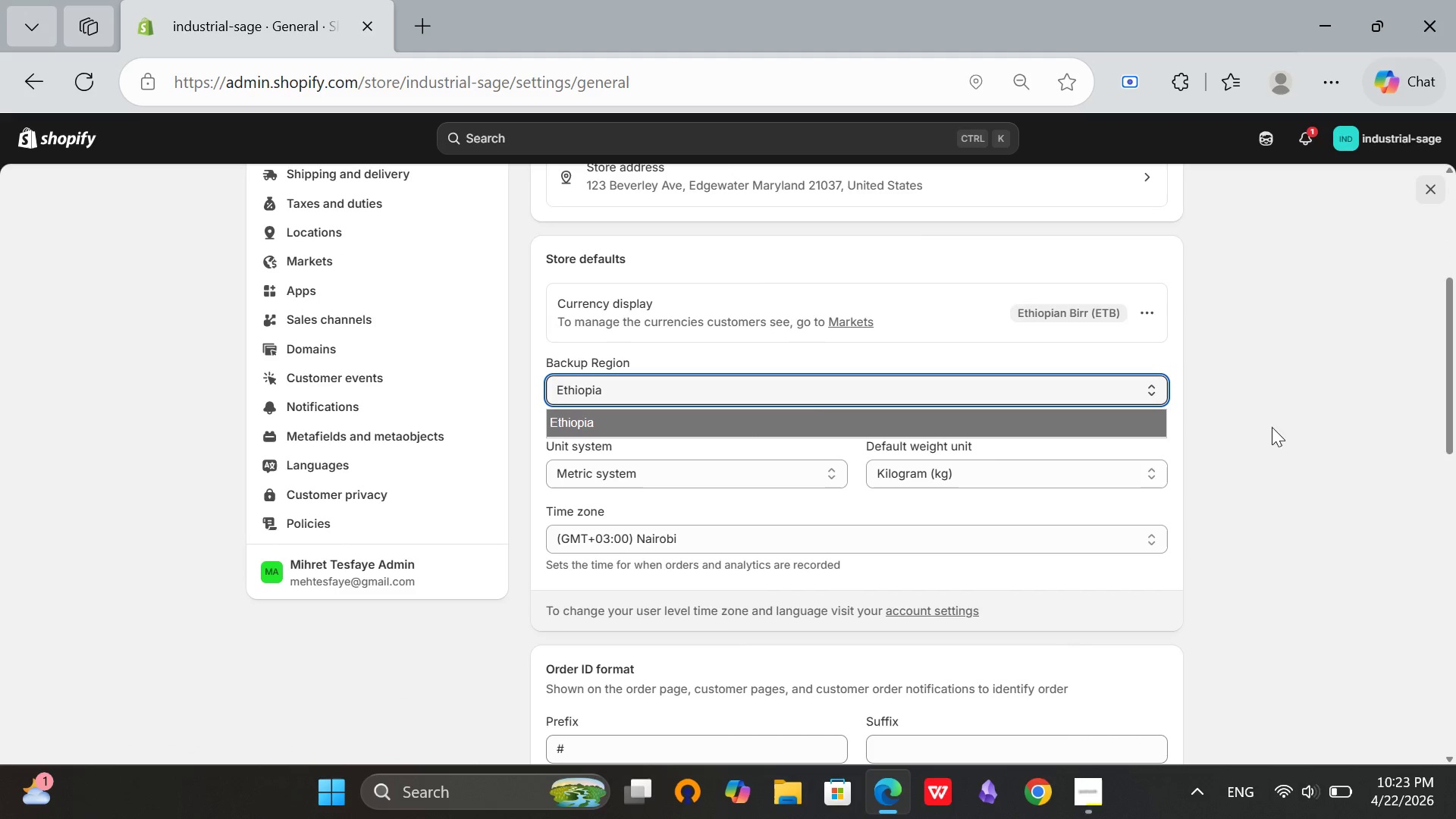 
left_click([1330, 419])
 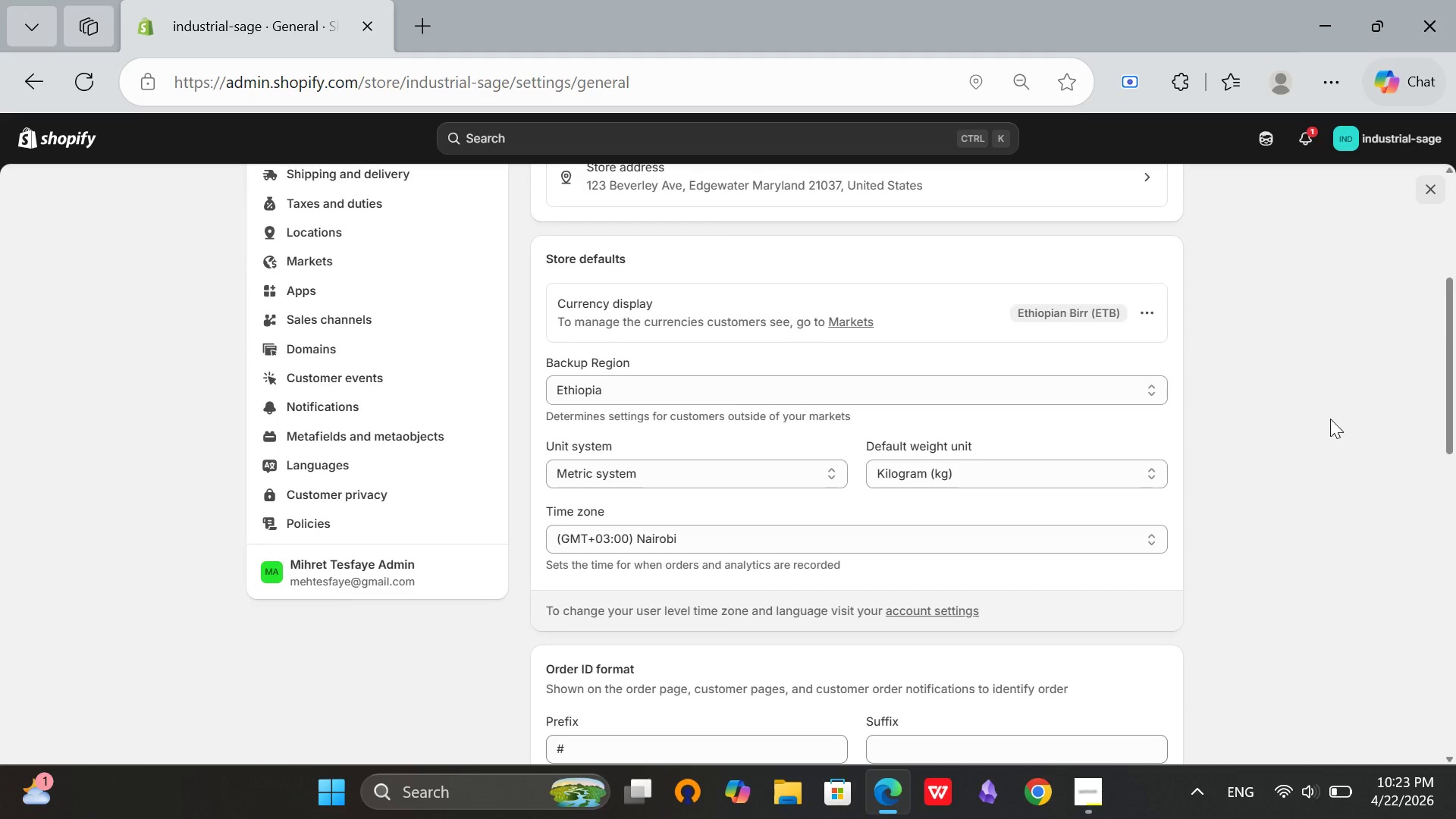 
scroll: coordinate [878, 476], scroll_direction: down, amount: 6.0
 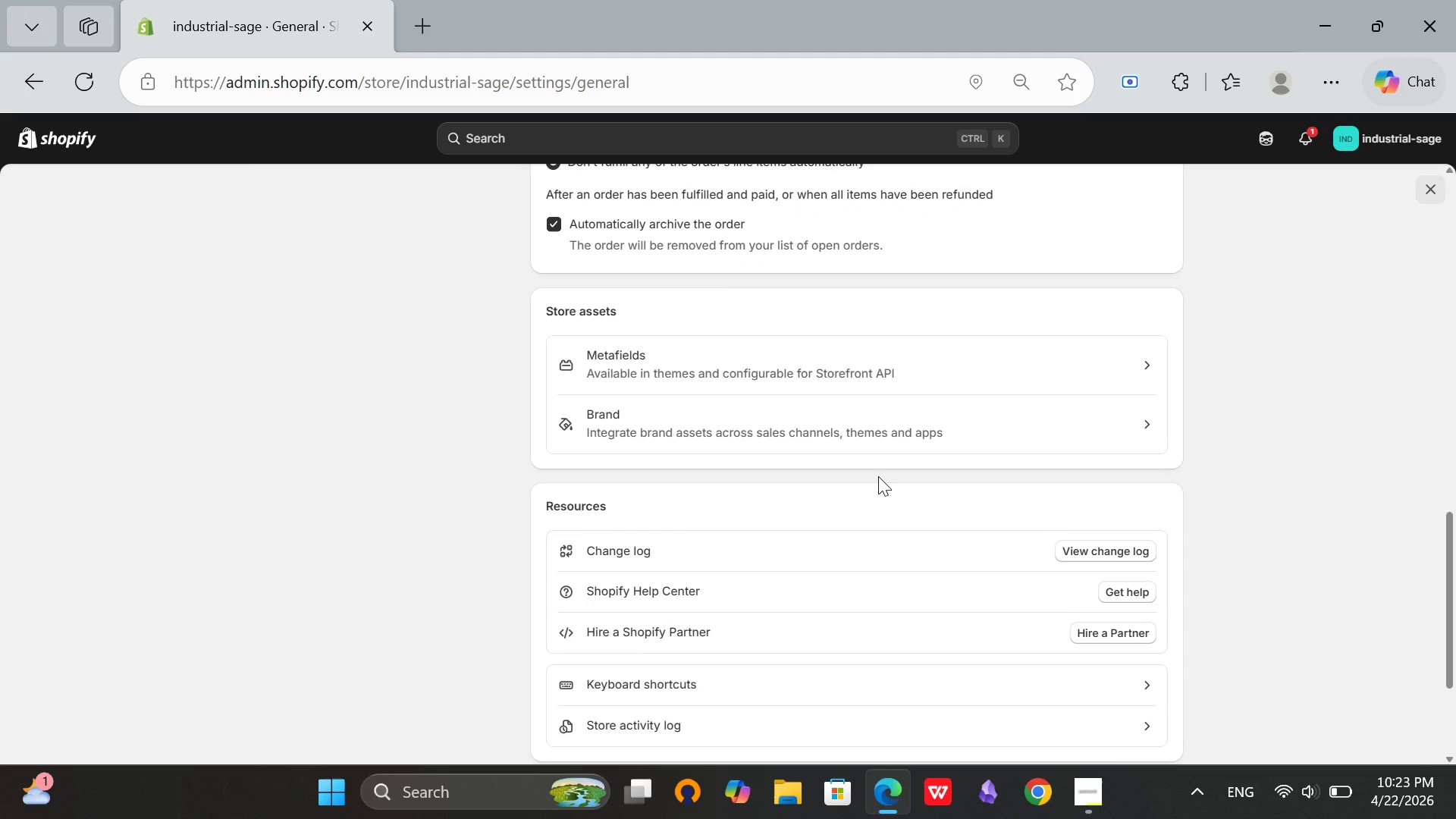 
scroll: coordinate [878, 476], scroll_direction: up, amount: 8.0
 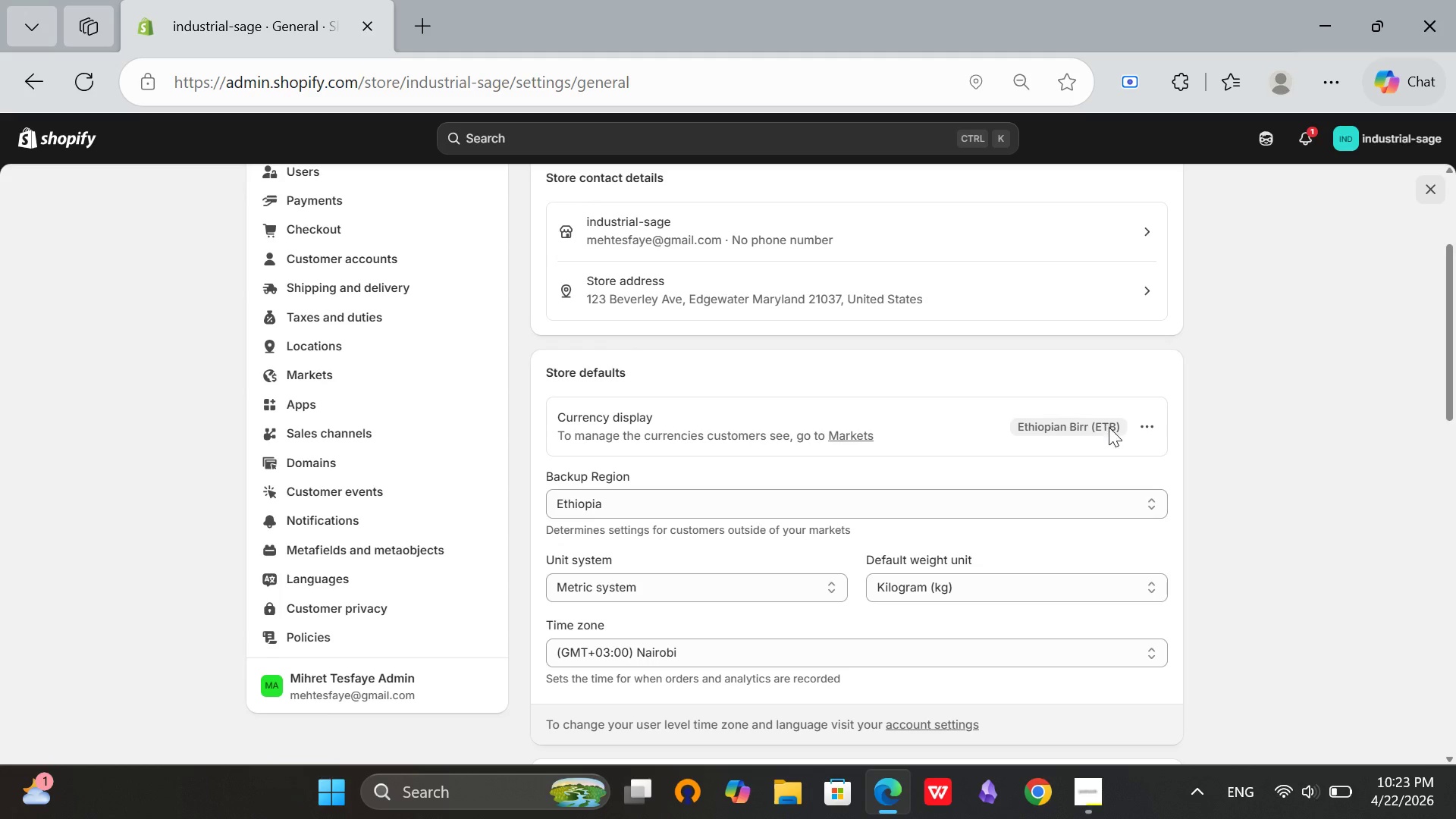 
left_click([1136, 426])
 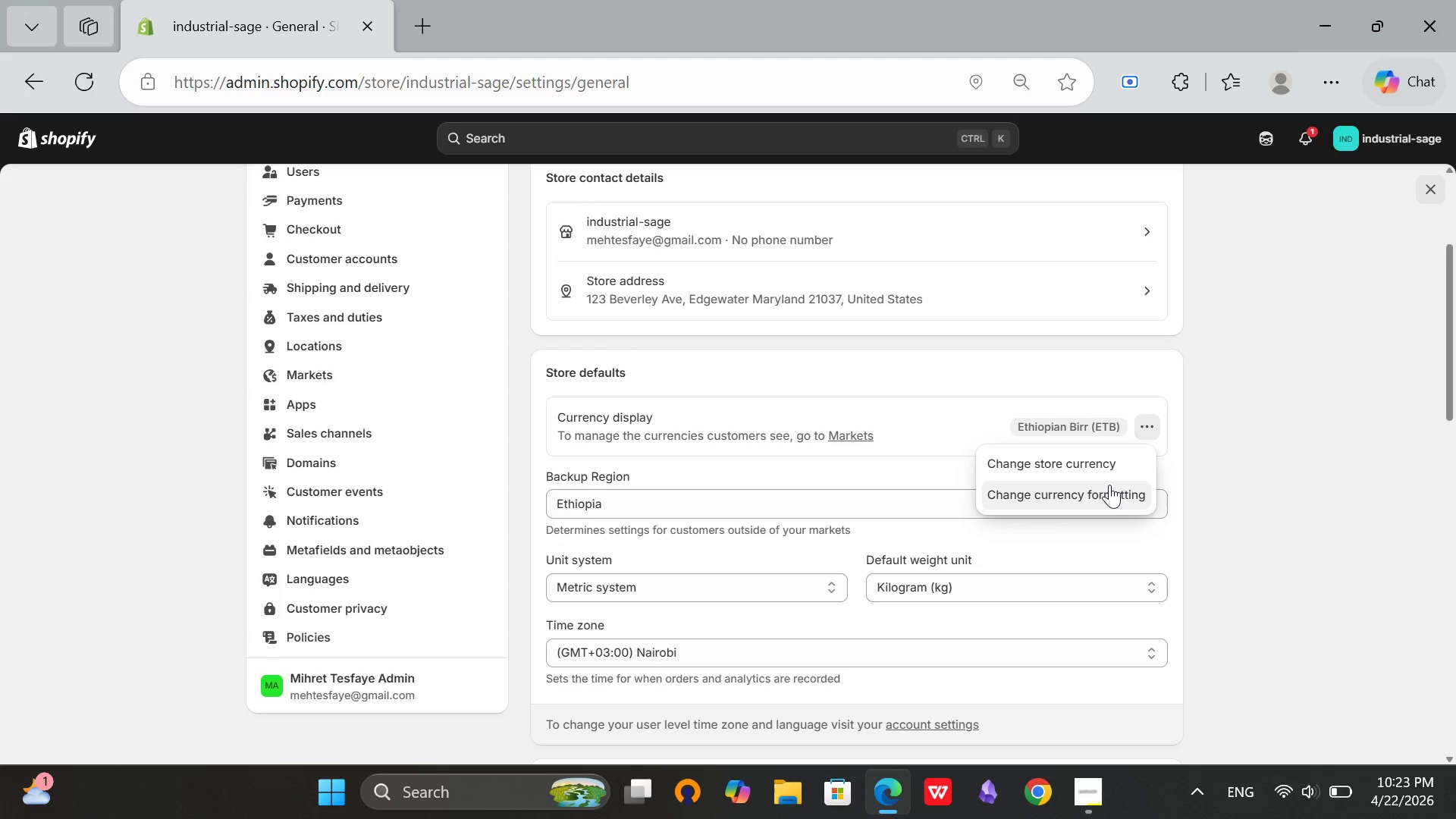 
left_click([1108, 488])
 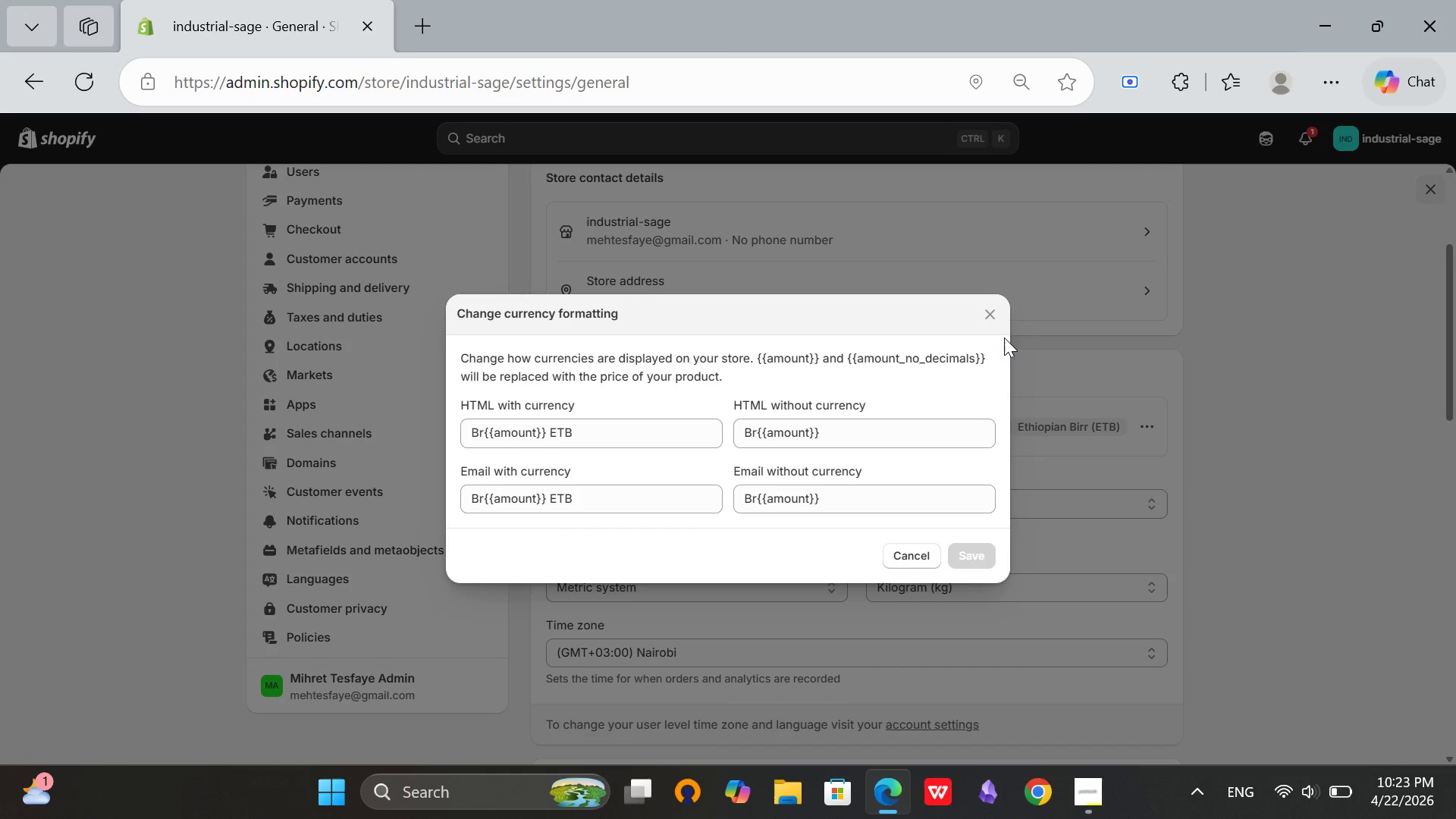 
left_click([990, 313])
 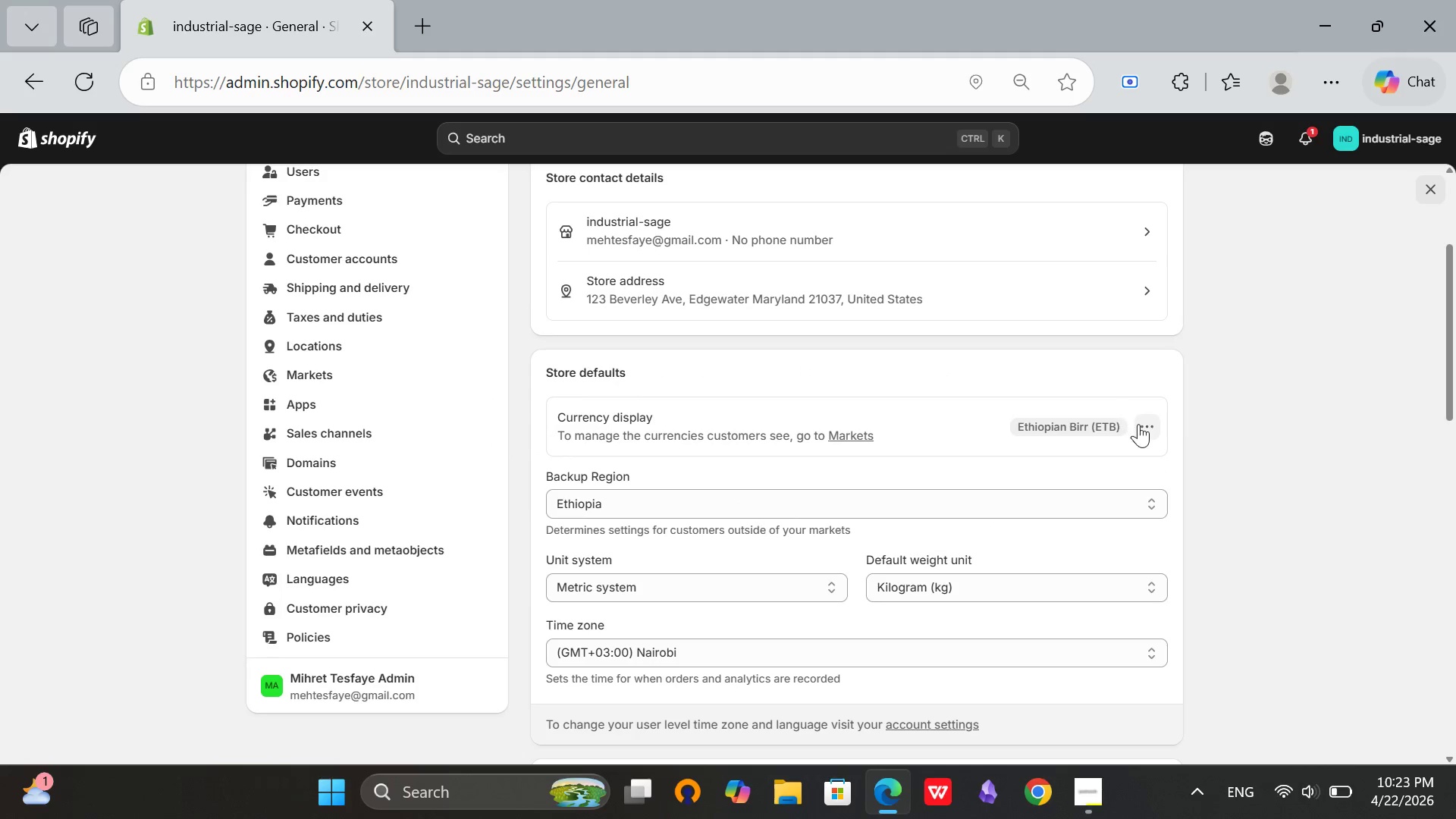 
left_click([1142, 425])
 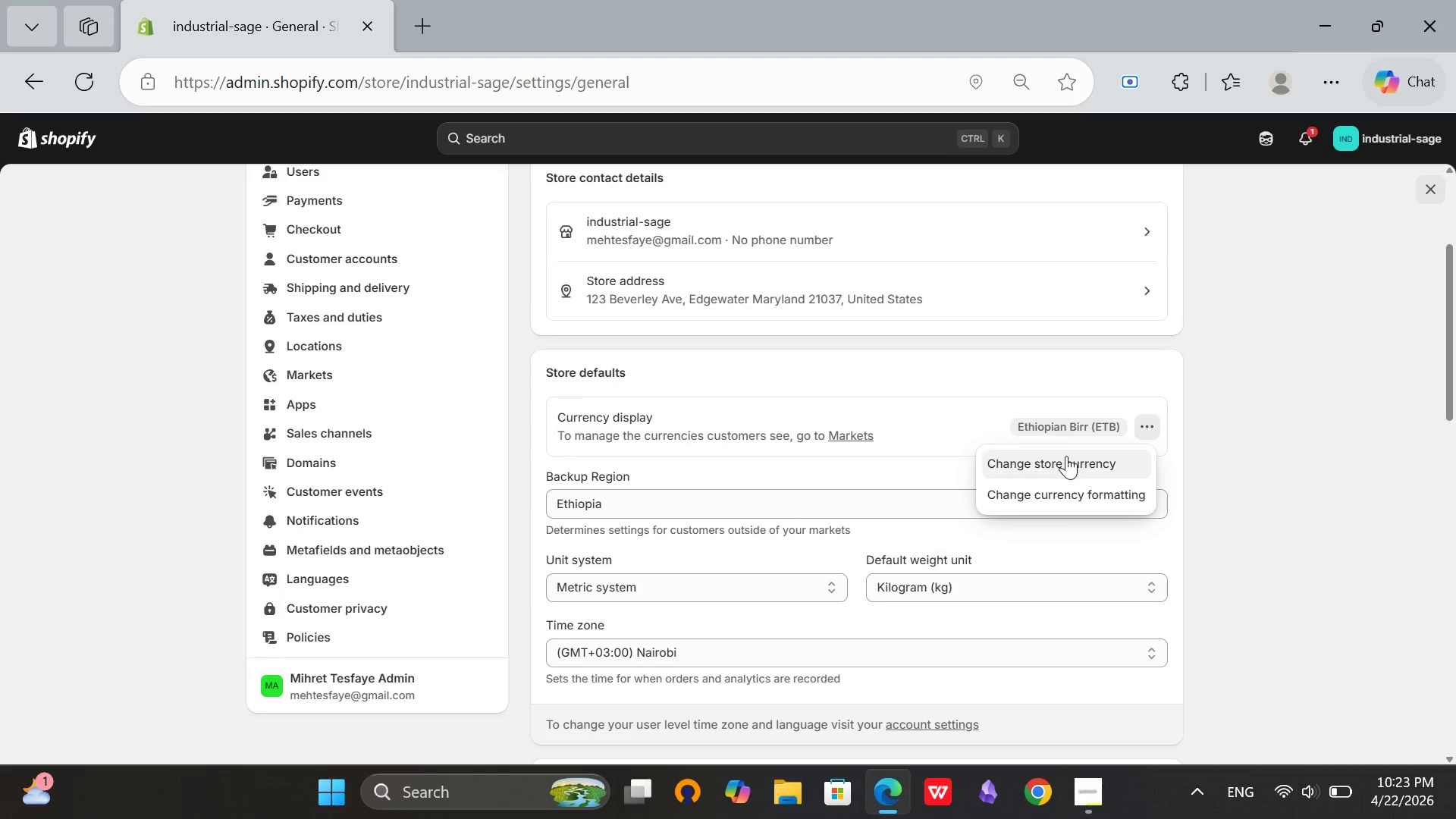 
left_click([1066, 456])
 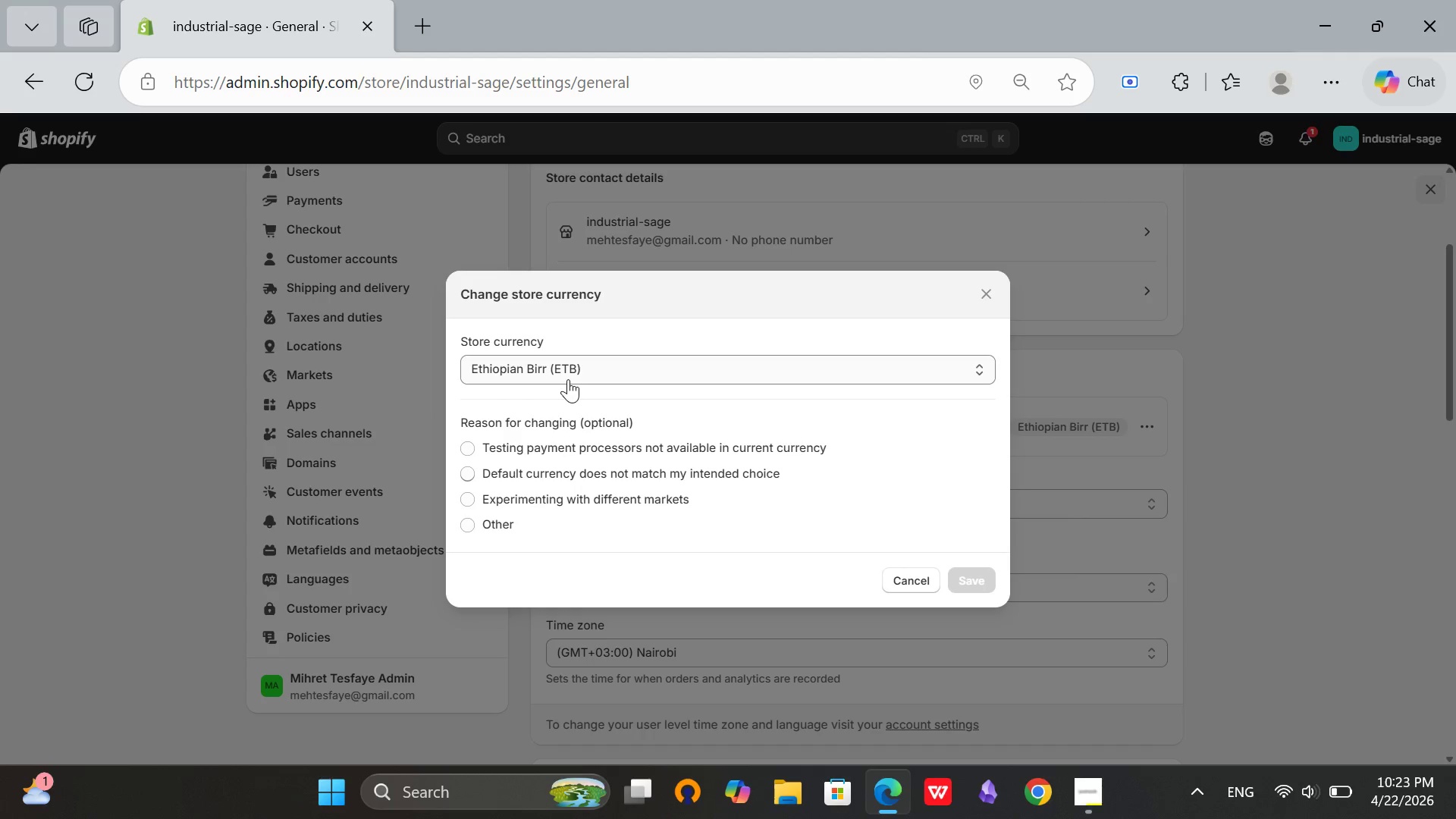 
left_click([568, 370])
 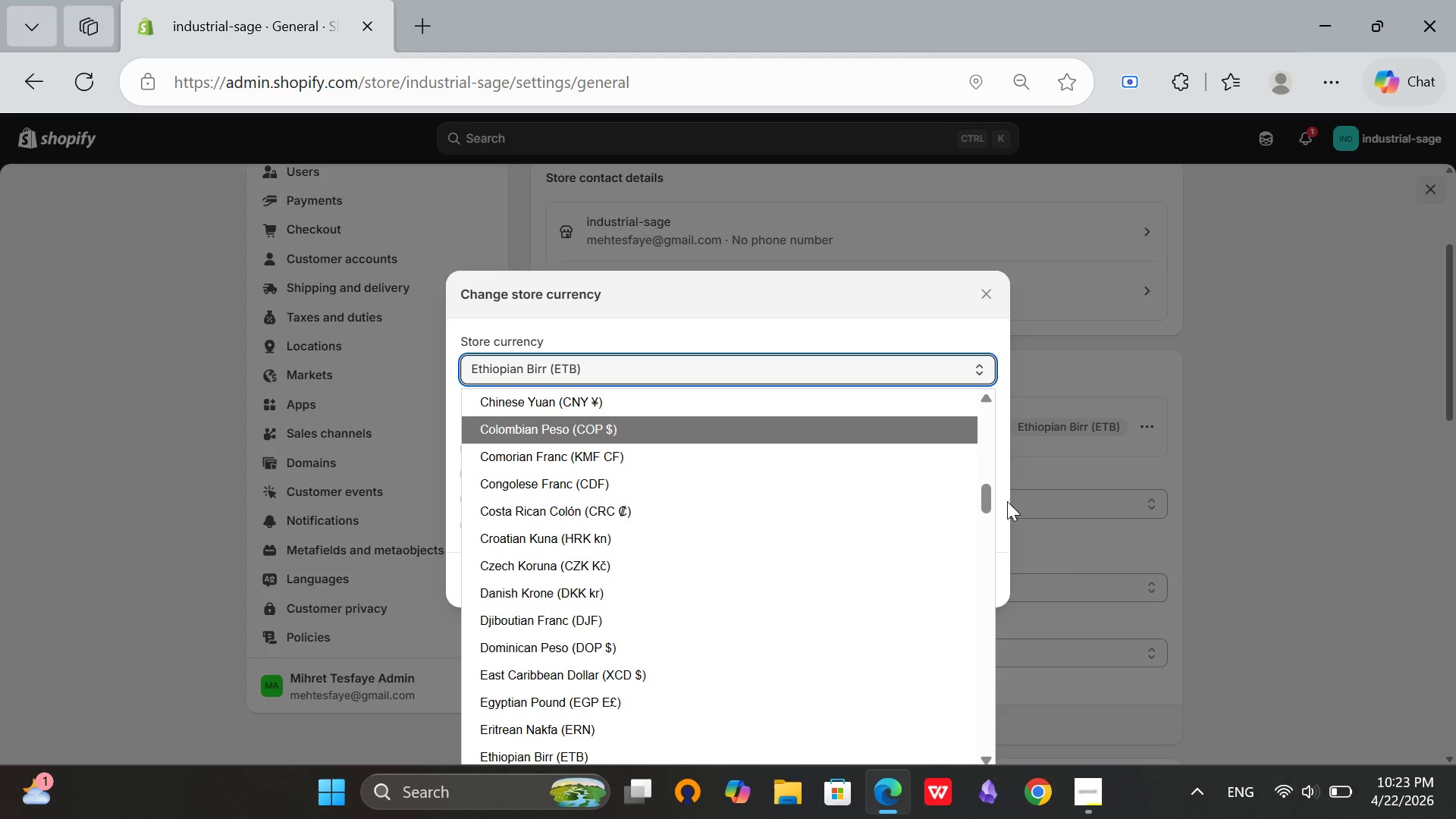 
left_click_drag(start_coordinate=[988, 489], to_coordinate=[995, 363])
 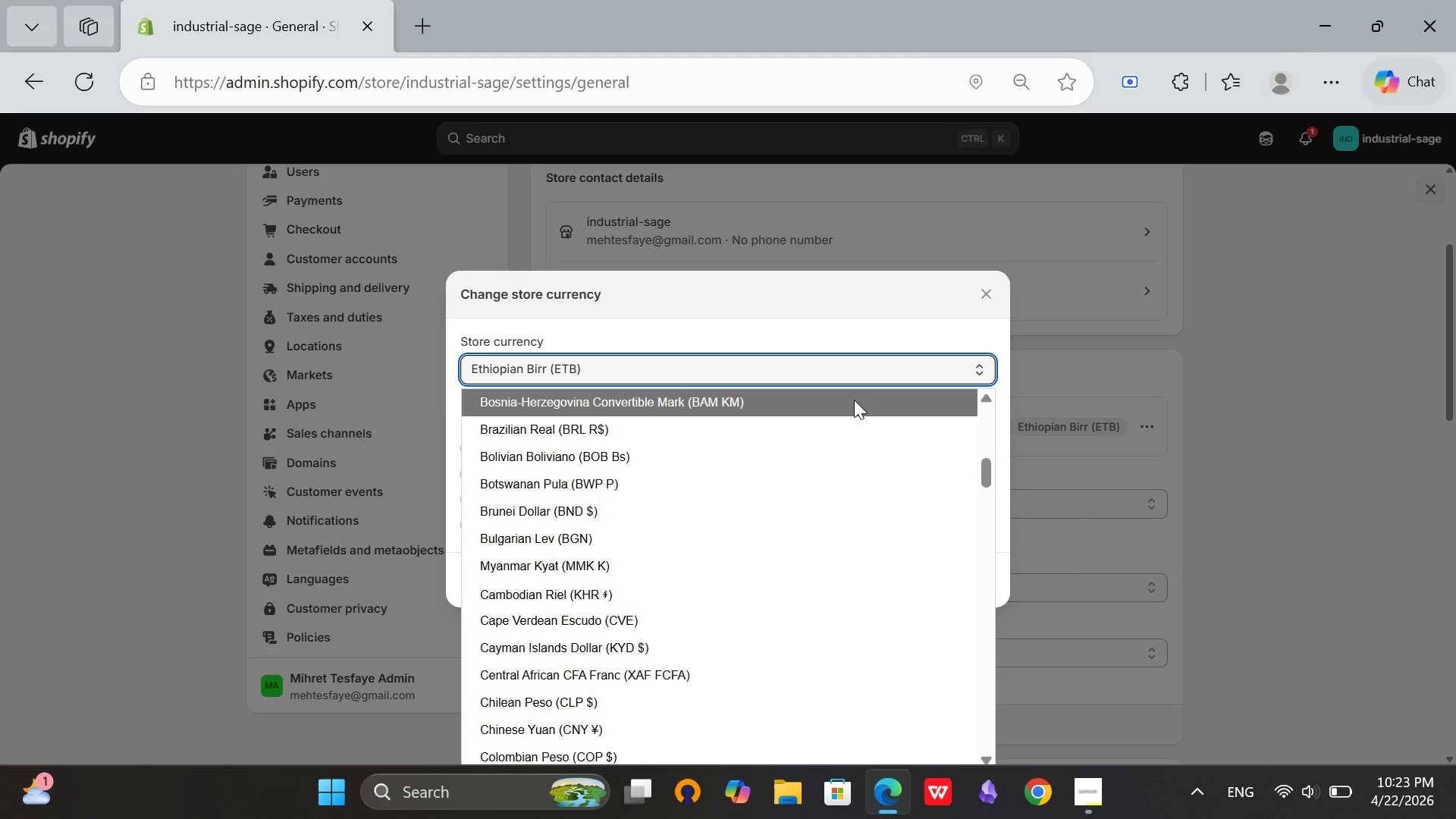 
scroll: coordinate [855, 398], scroll_direction: up, amount: 12.0
 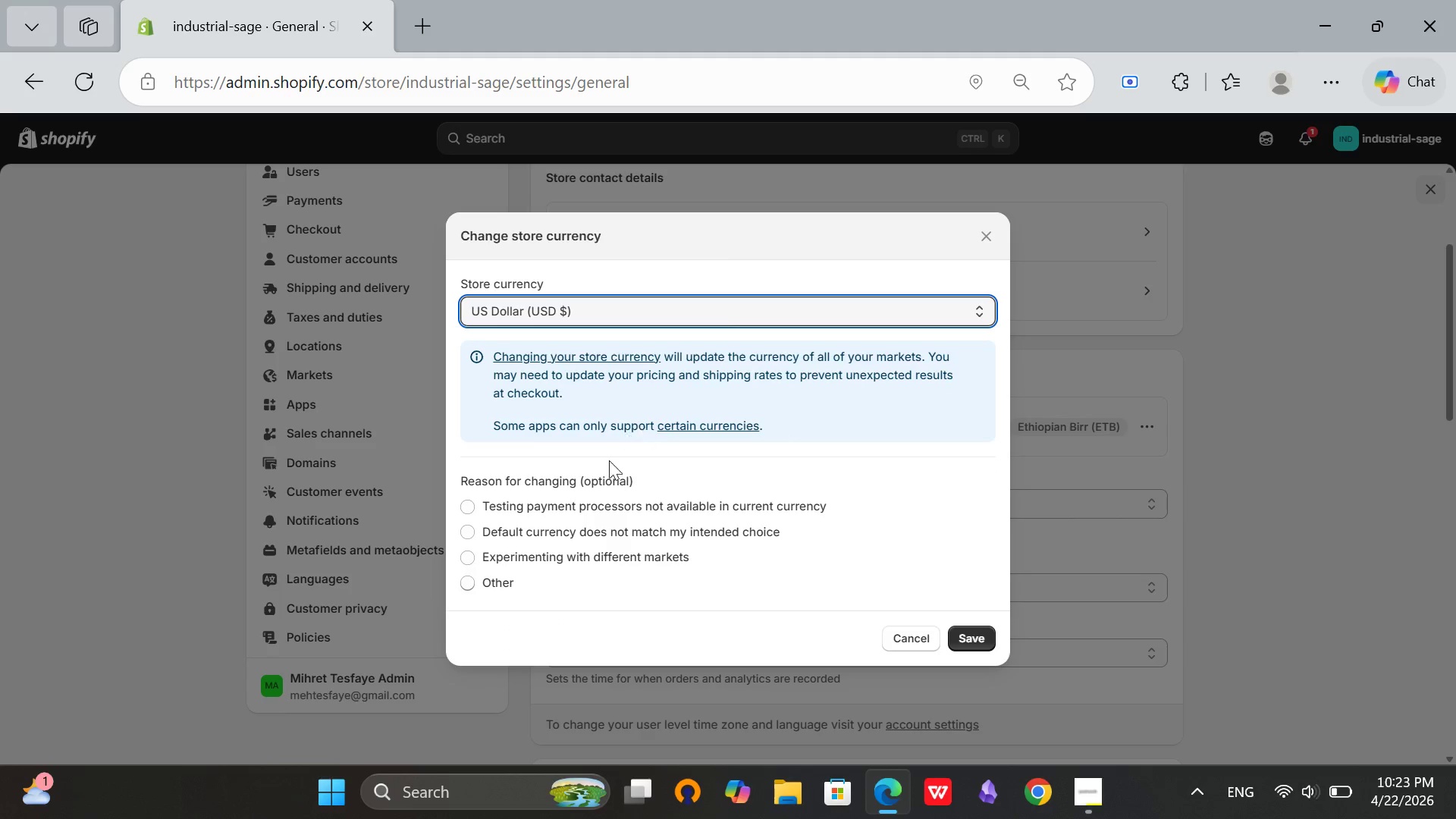 
left_click([583, 532])
 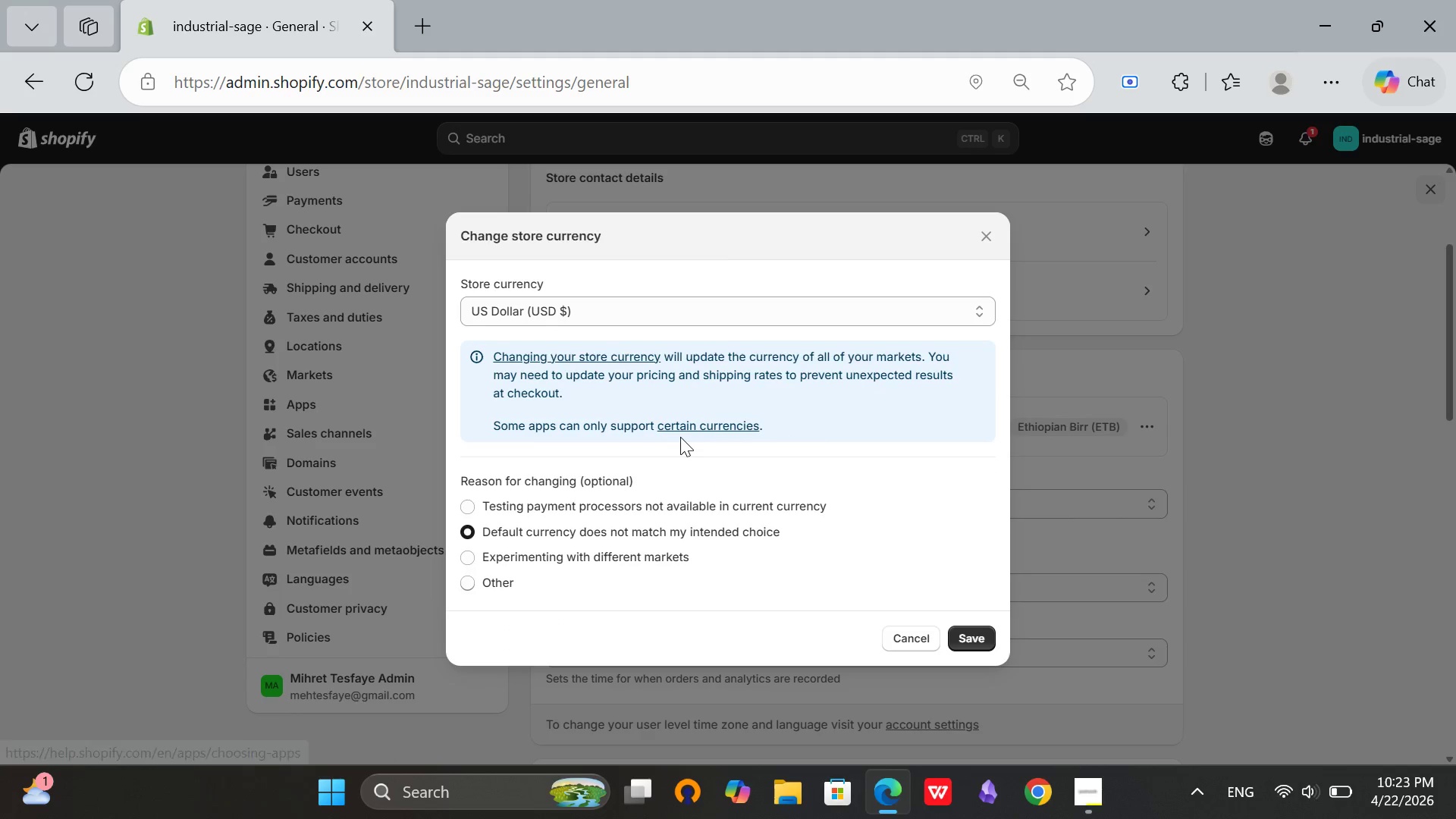 
wait(7.94)
 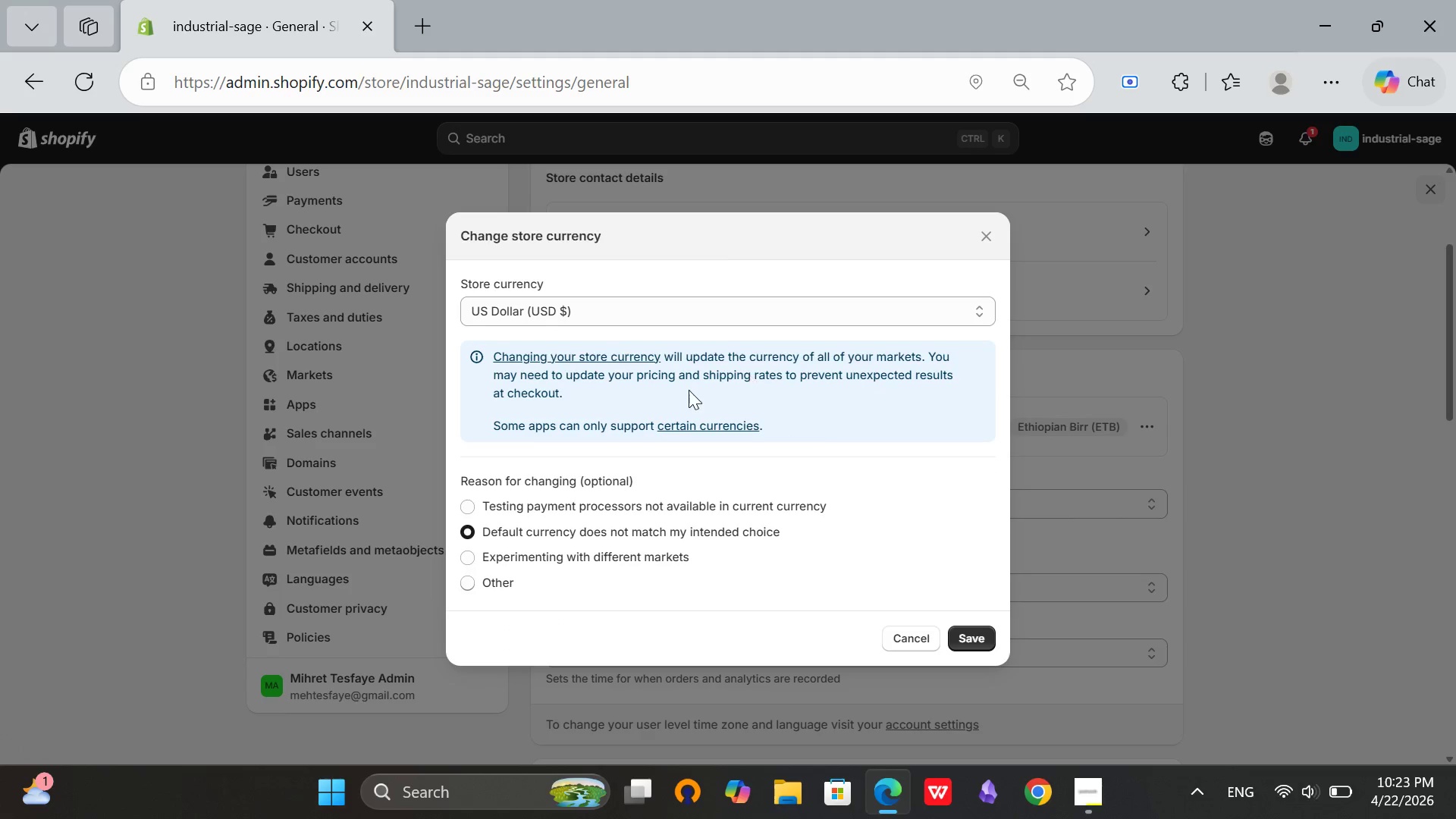 
left_click([579, 361])
 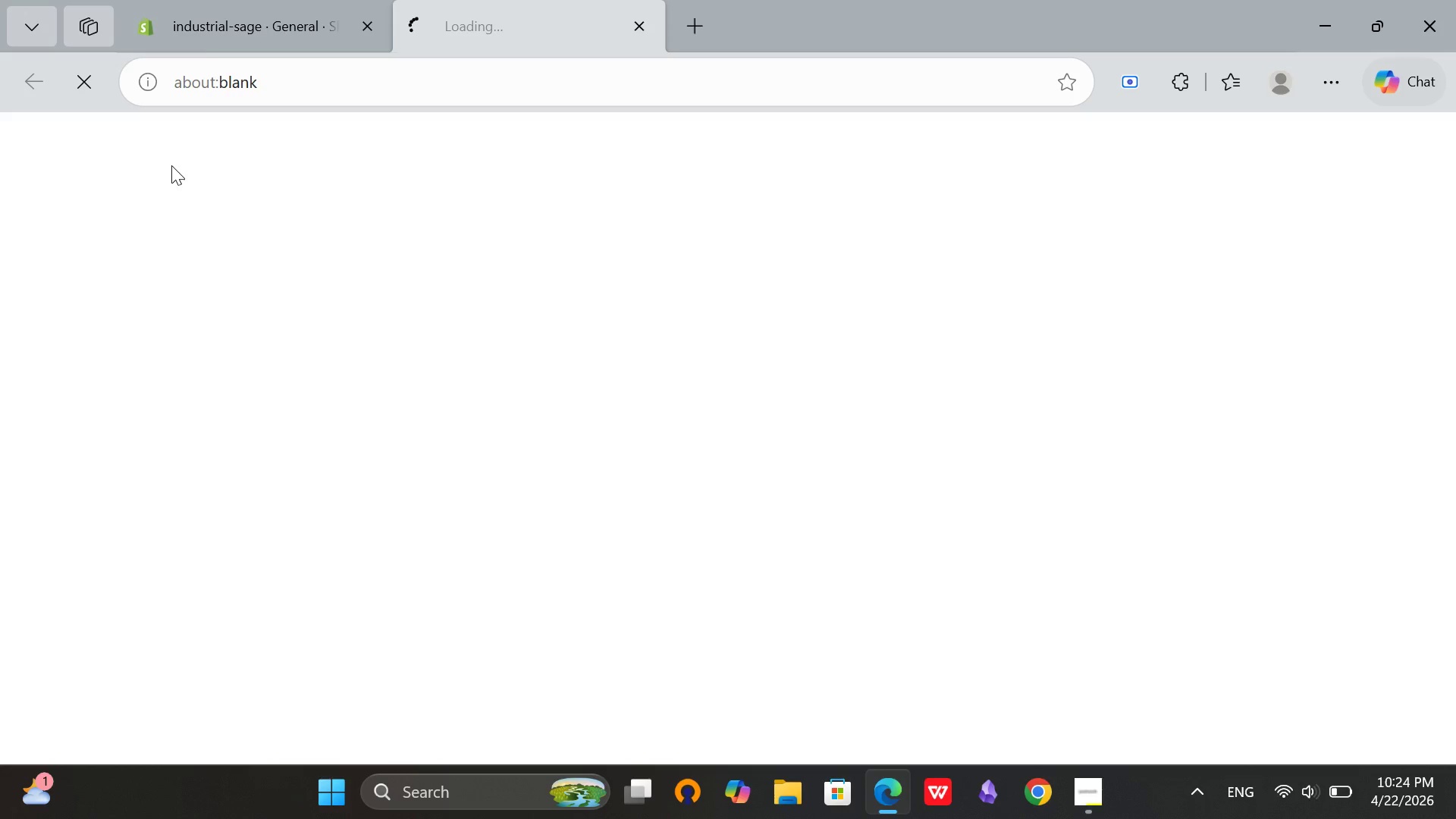 
left_click([214, 32])
 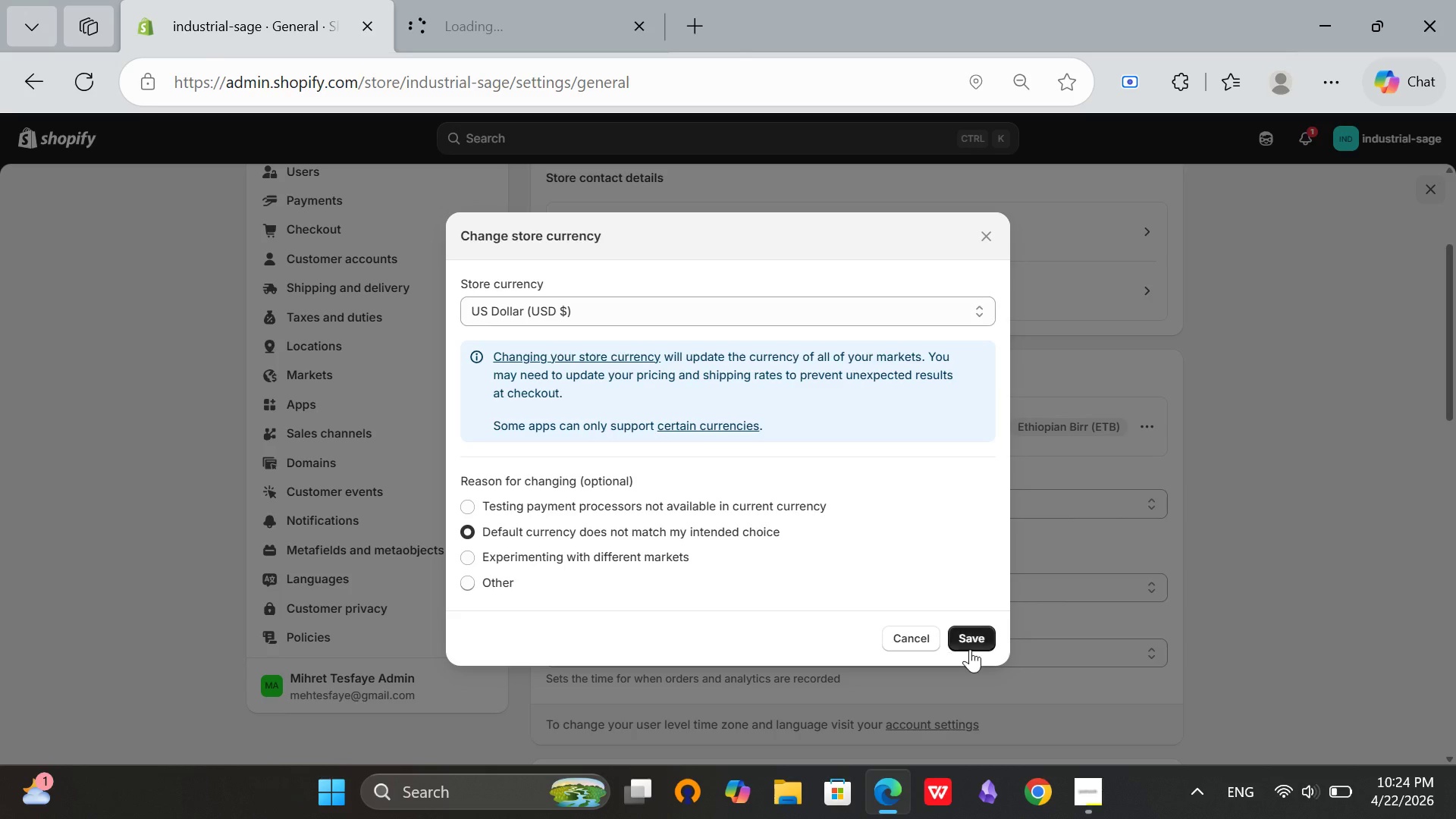 
left_click([969, 647])
 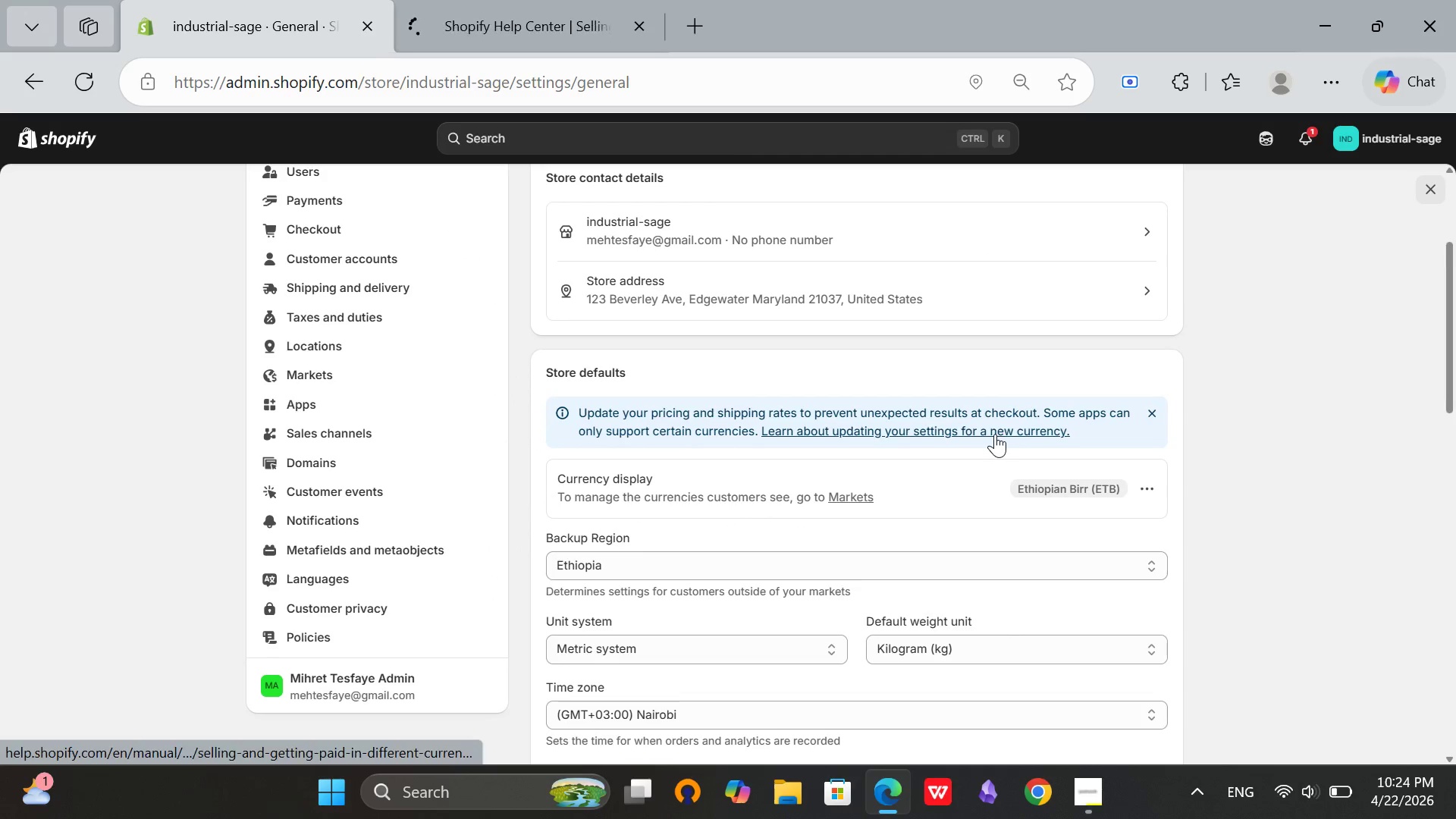 
left_click([513, 39])
 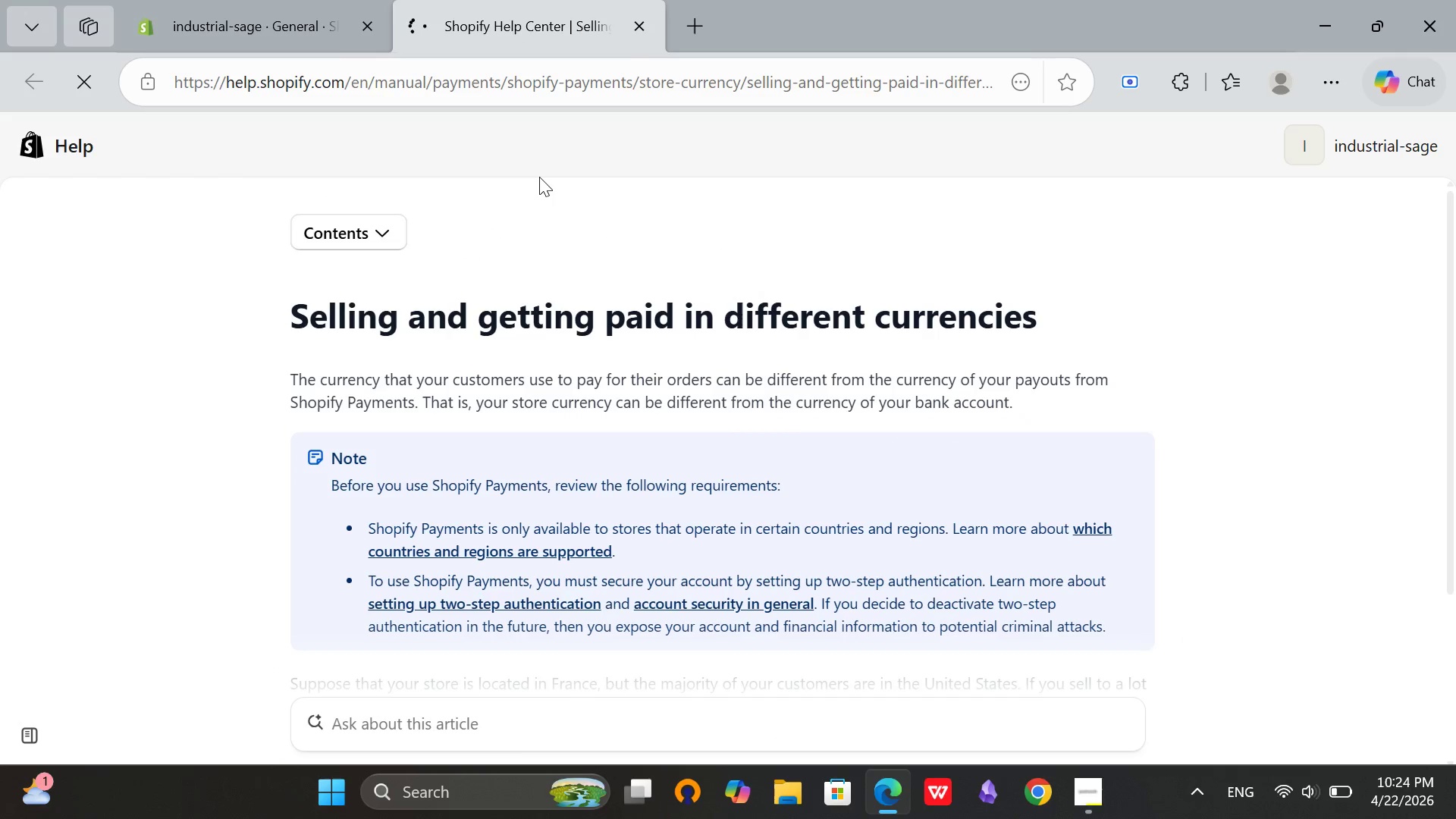 
scroll: coordinate [539, 177], scroll_direction: none, amount: 0.0
 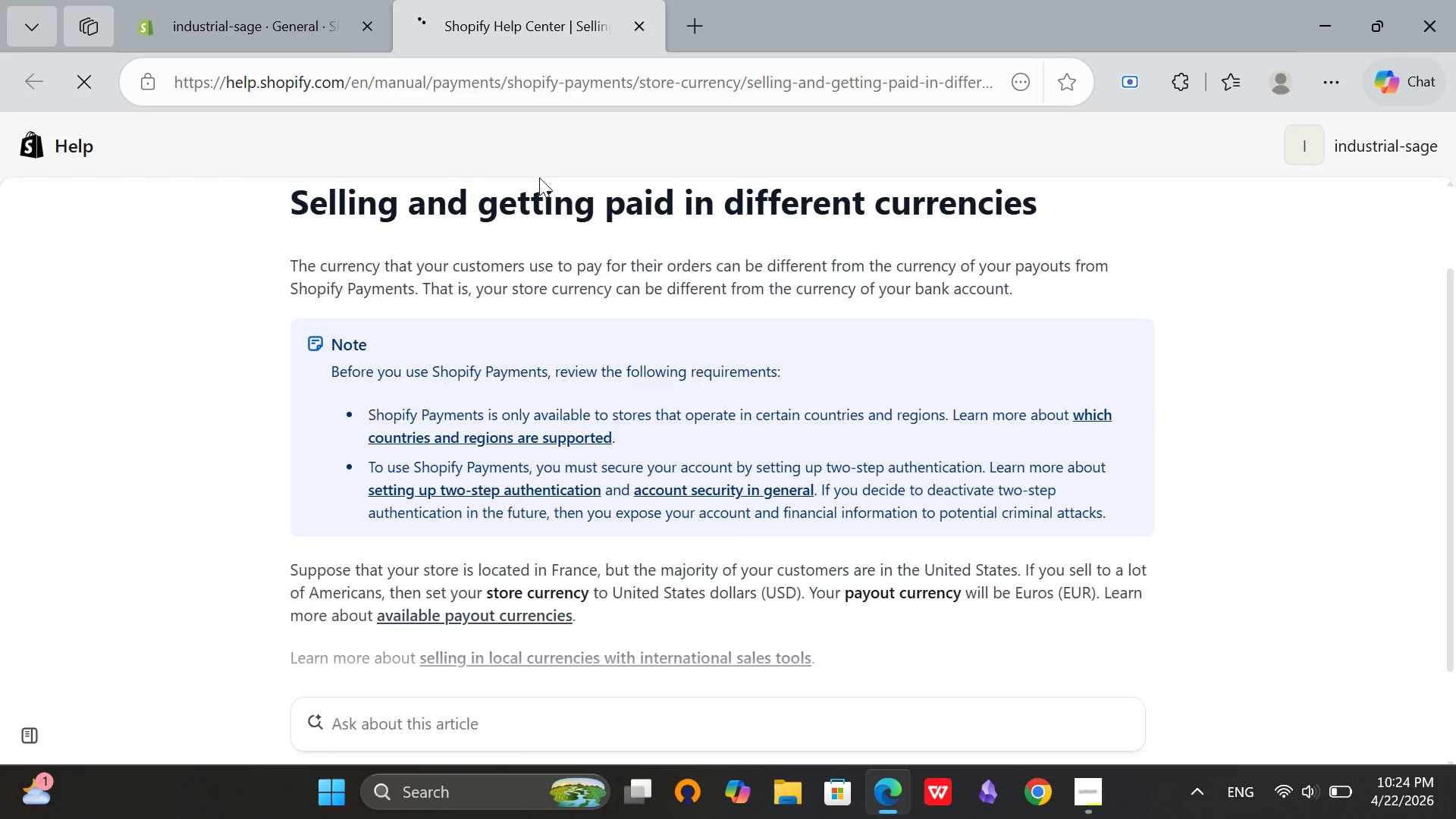 
scroll: coordinate [539, 177], scroll_direction: down, amount: 1.0
 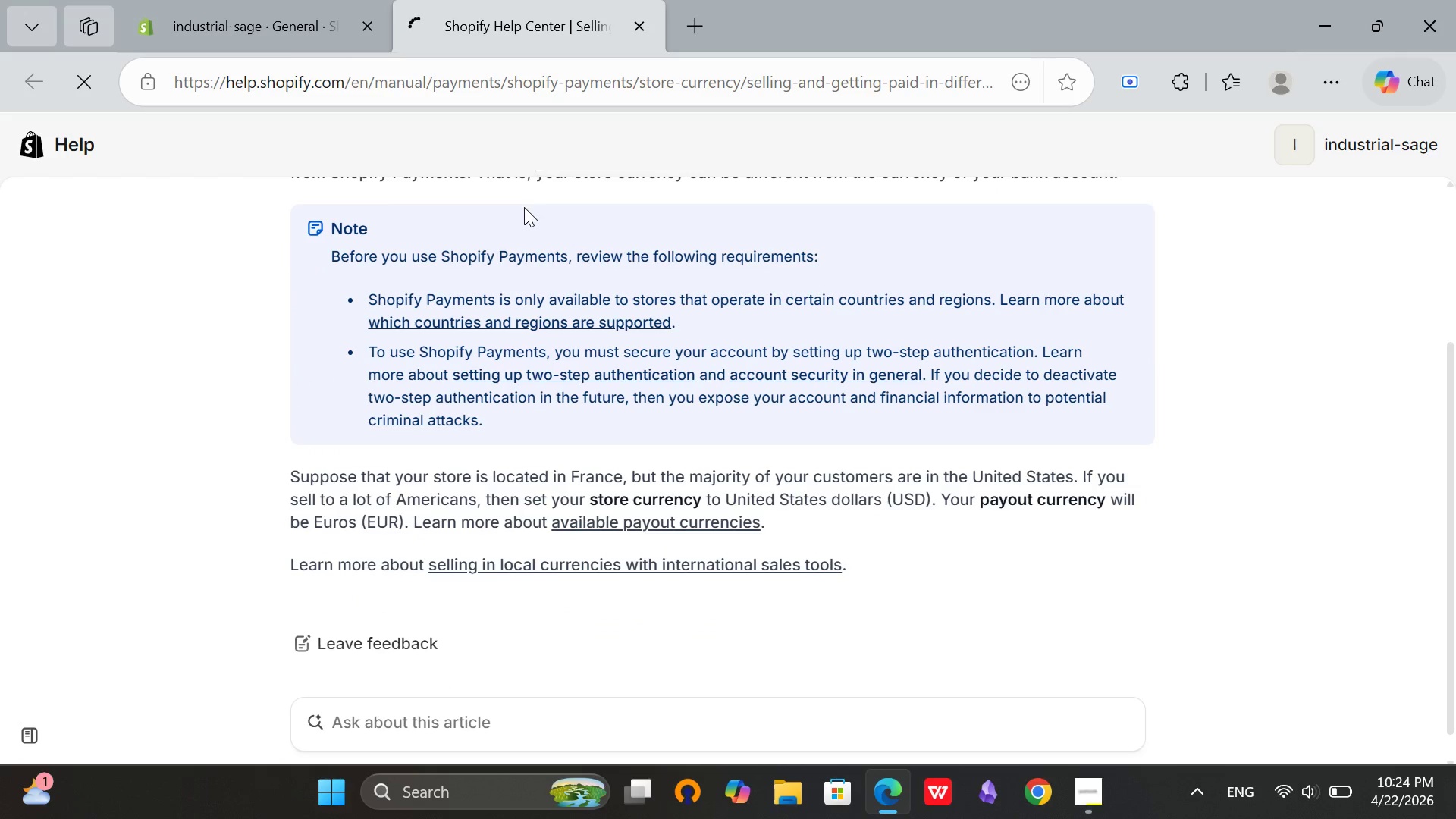 
scroll: coordinate [524, 207], scroll_direction: up, amount: 3.0
 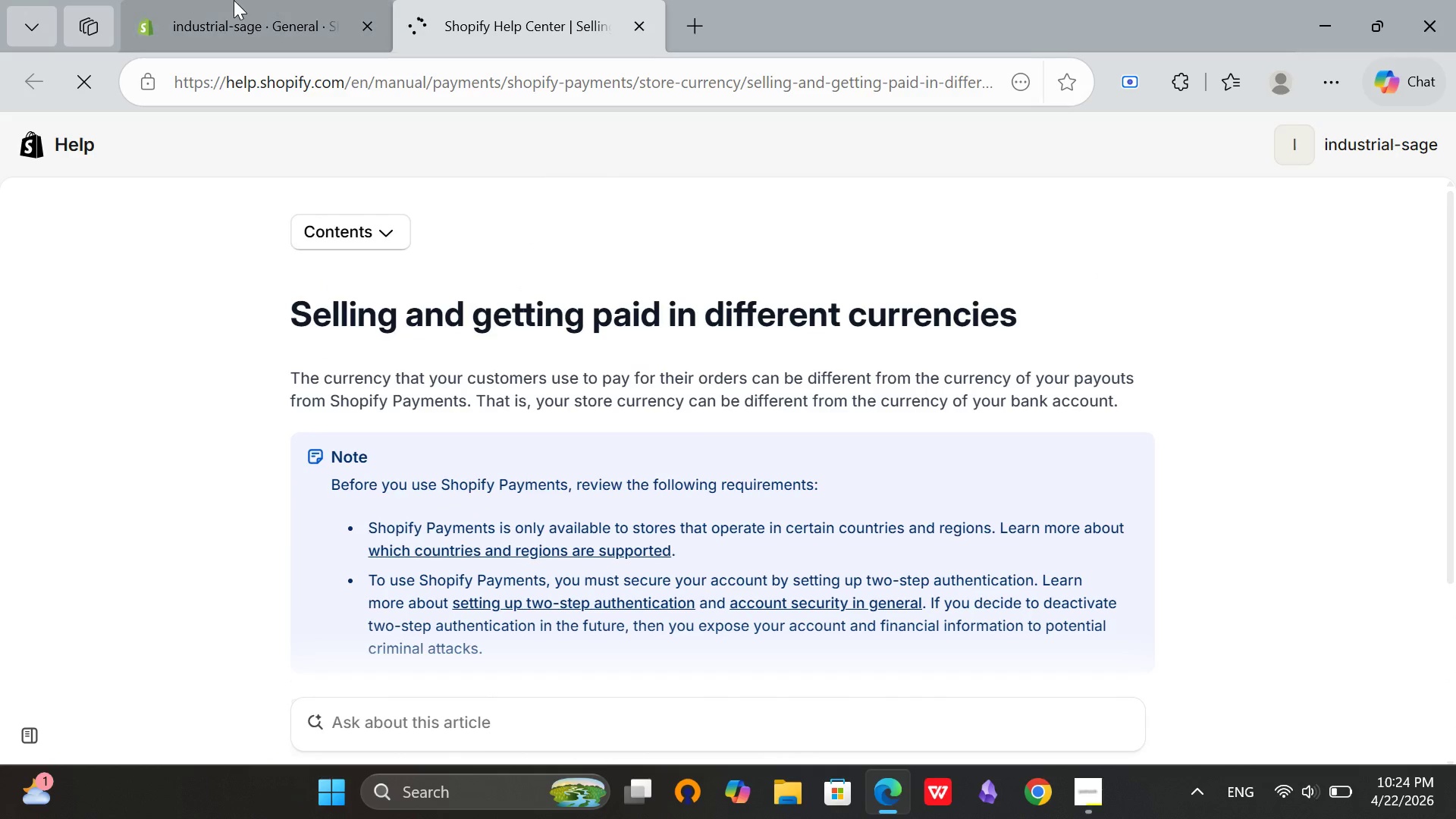 
left_click([233, 0])
 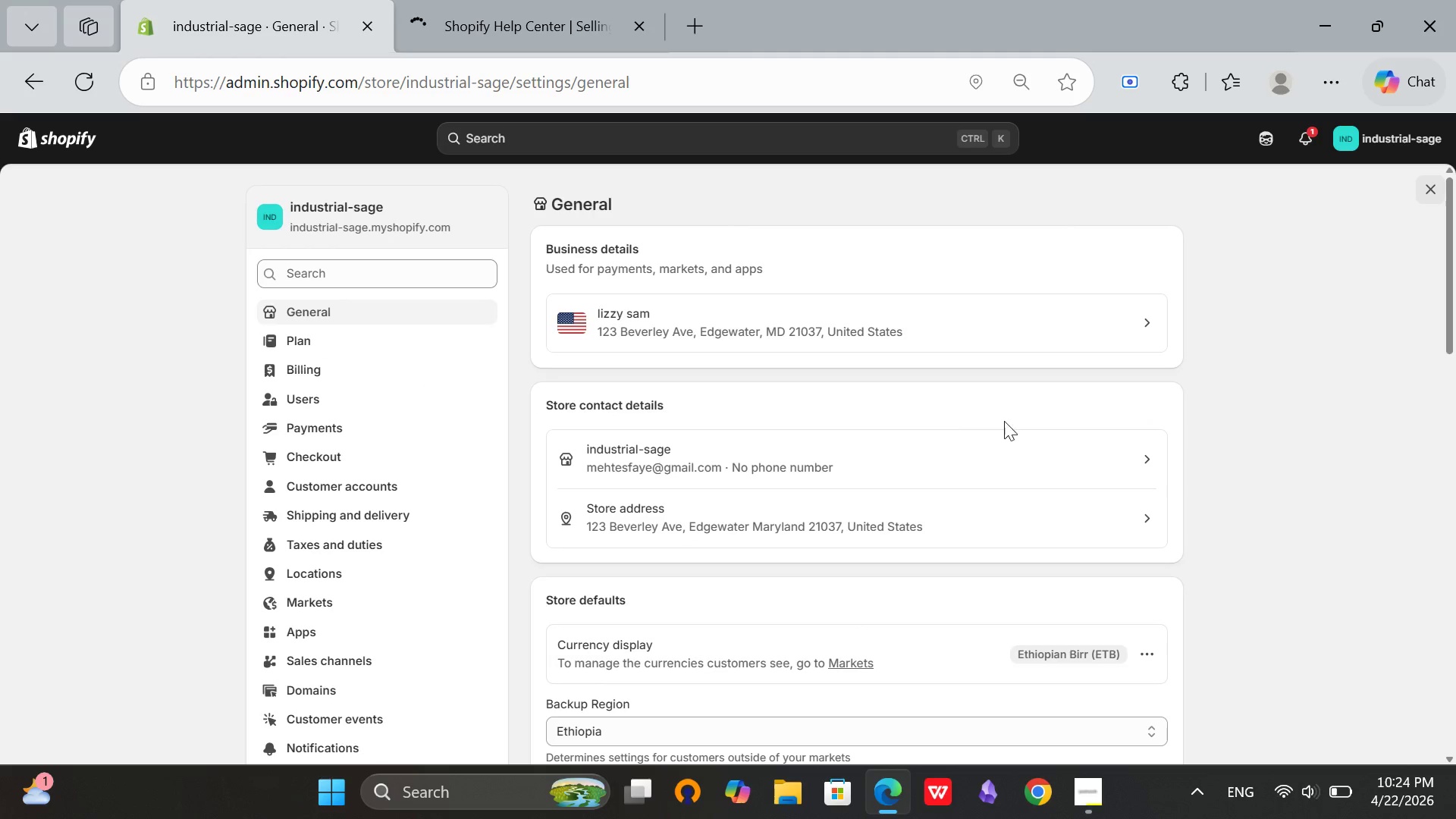 
scroll: coordinate [1030, 428], scroll_direction: none, amount: 0.0
 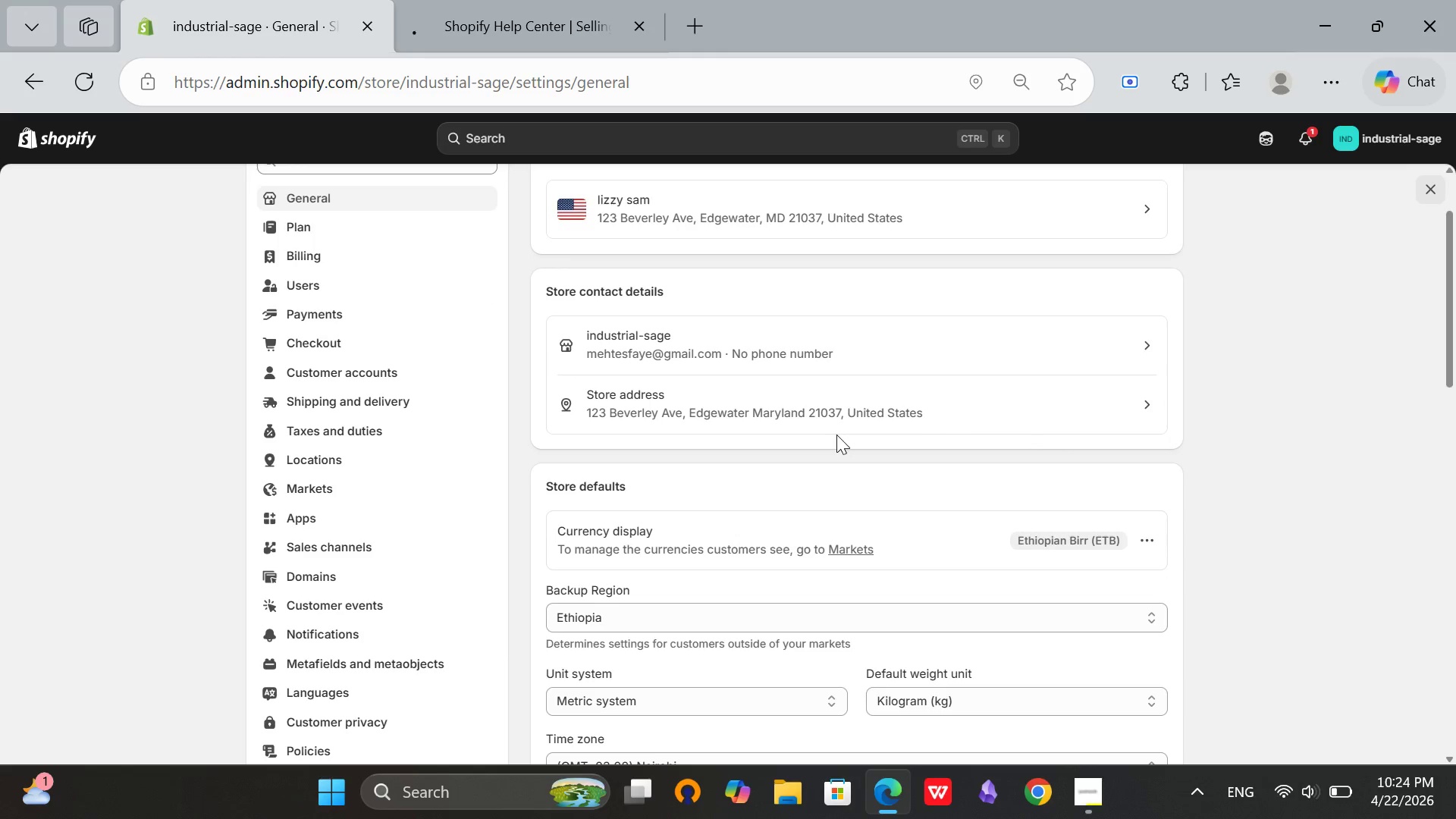 
scroll: coordinate [836, 434], scroll_direction: up, amount: 2.0
 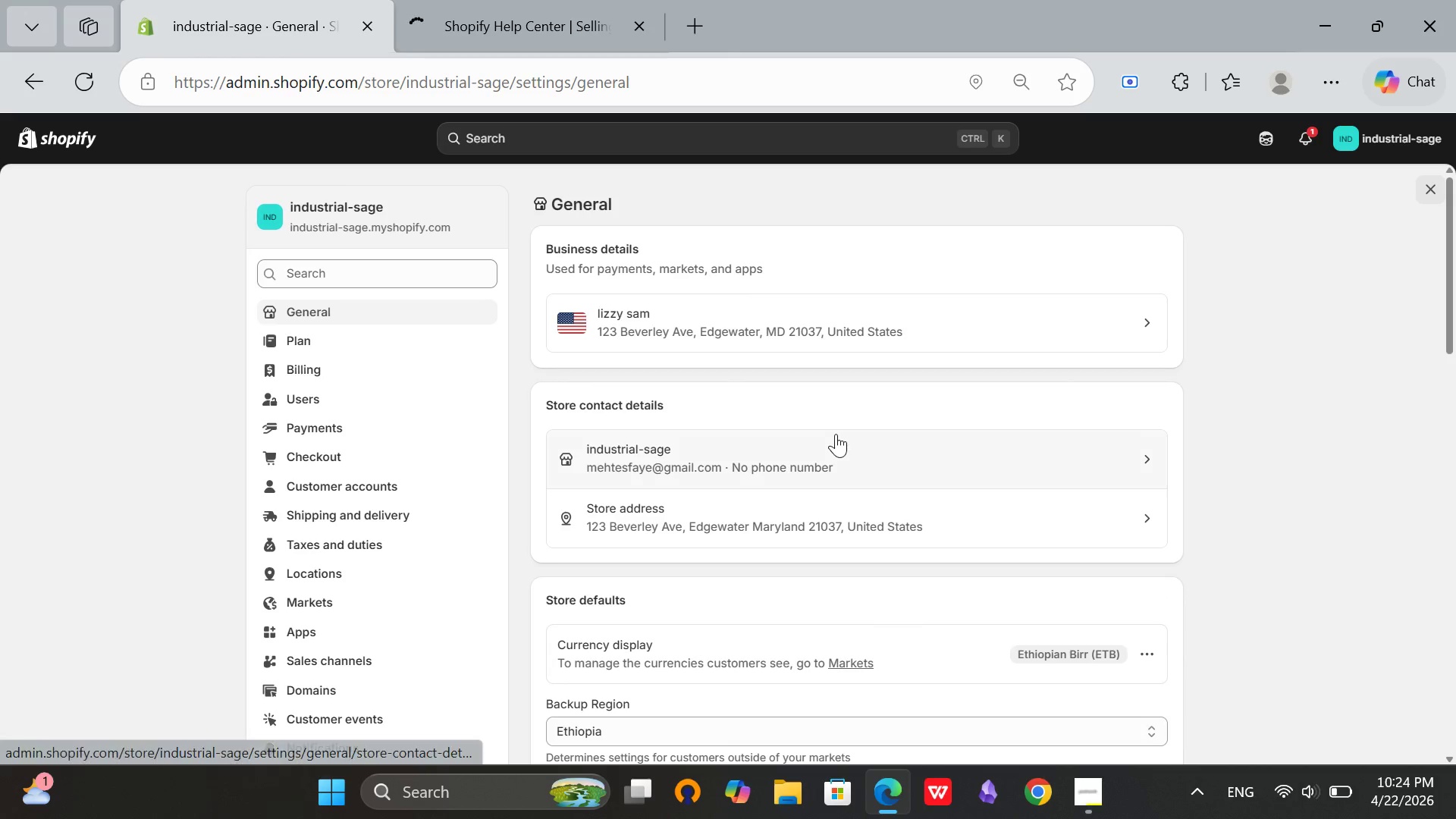 
scroll: coordinate [836, 434], scroll_direction: down, amount: 1.0
 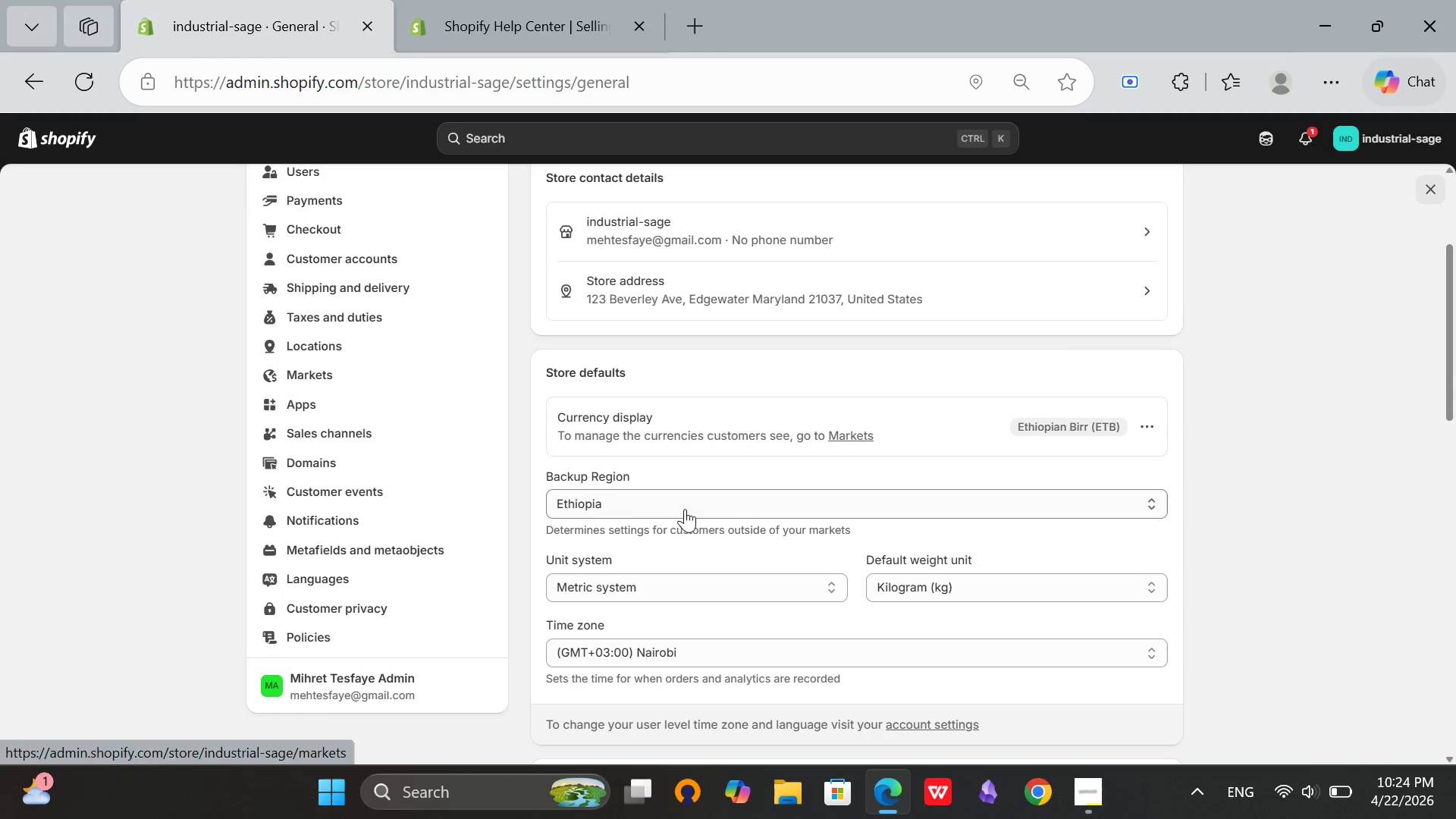 
scroll: coordinate [590, 495], scroll_direction: up, amount: 2.0
 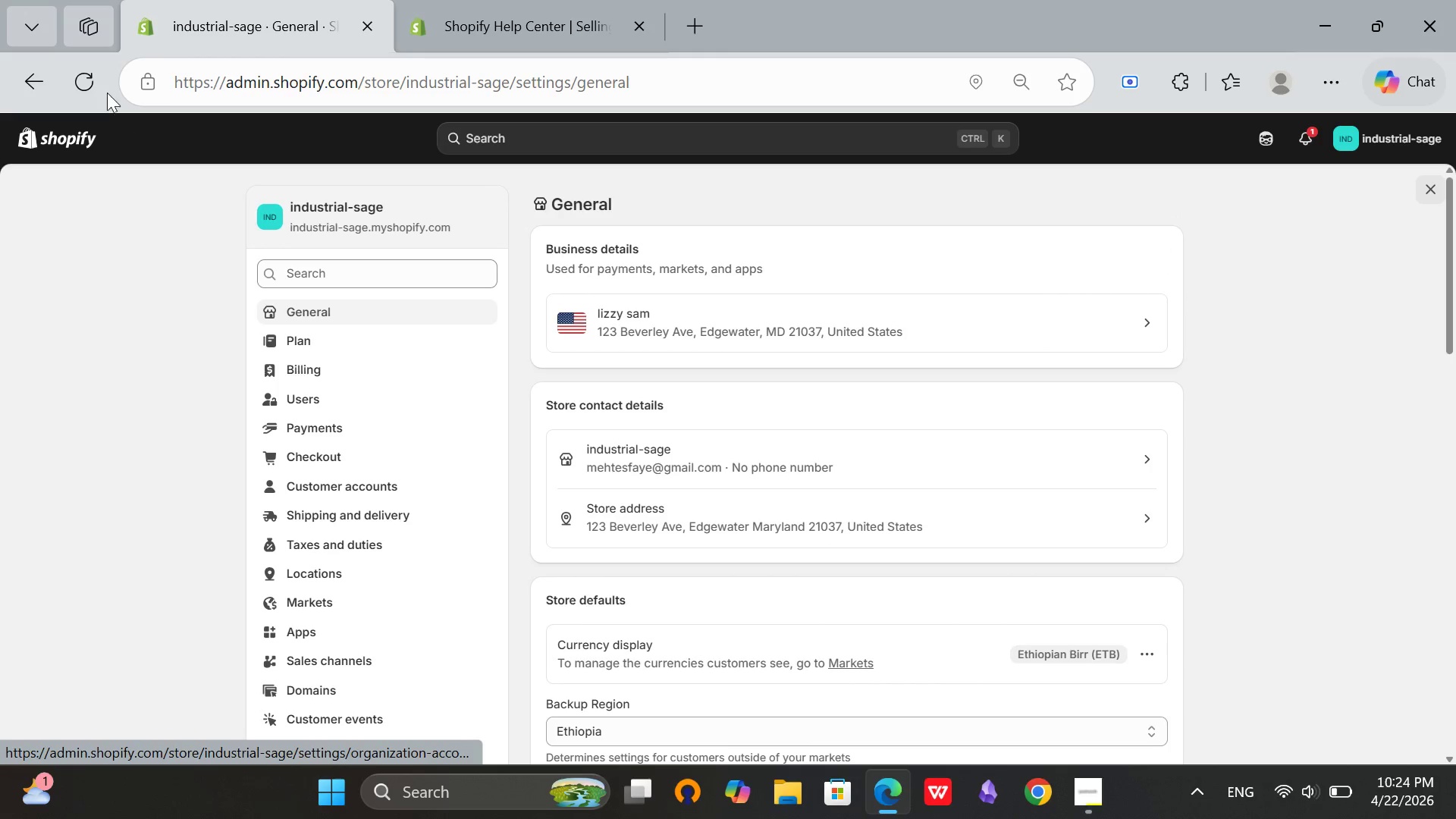 
left_click([66, 98])
 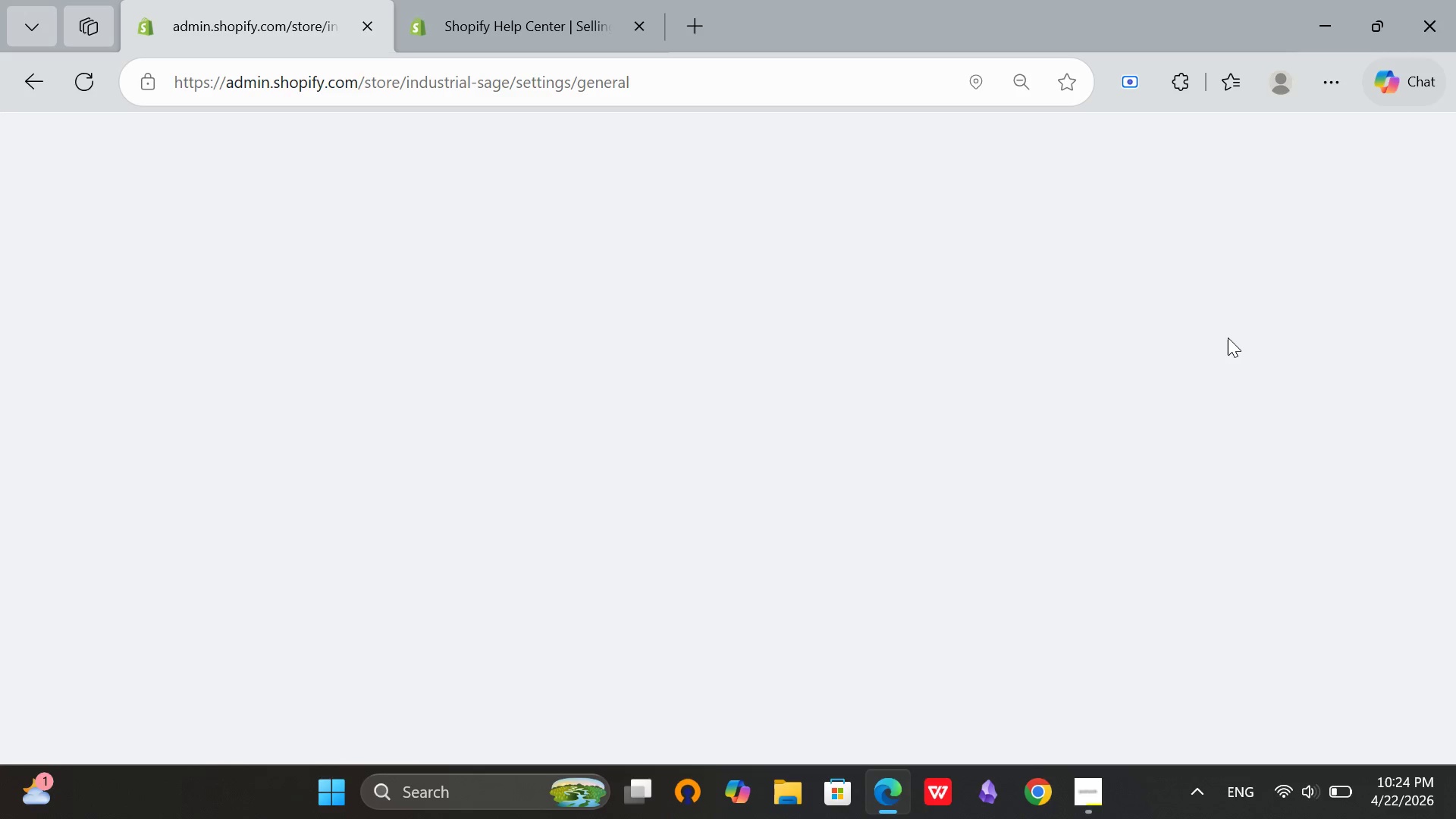 
left_click([1081, 783])